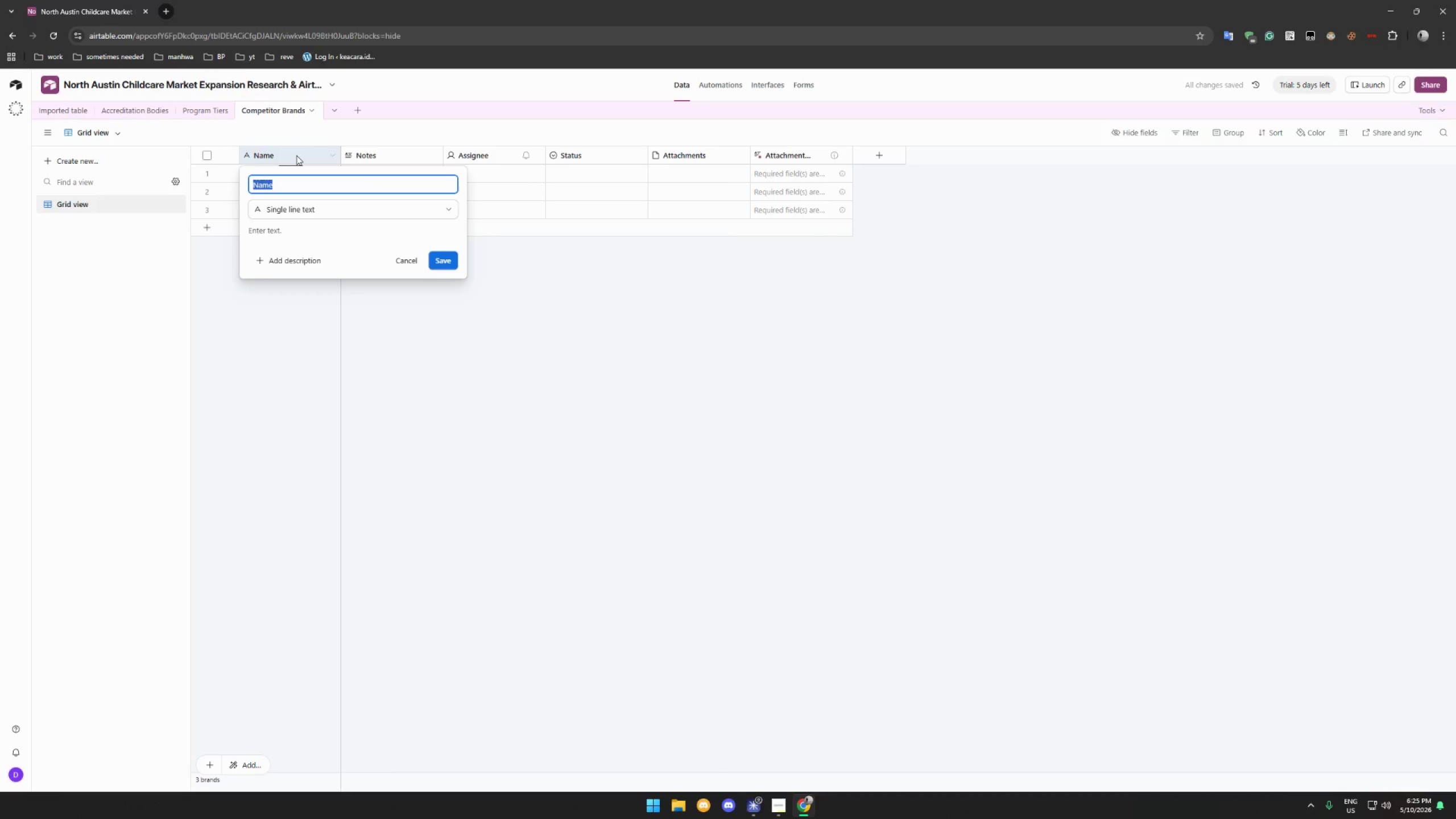 
type(Brand Name)
 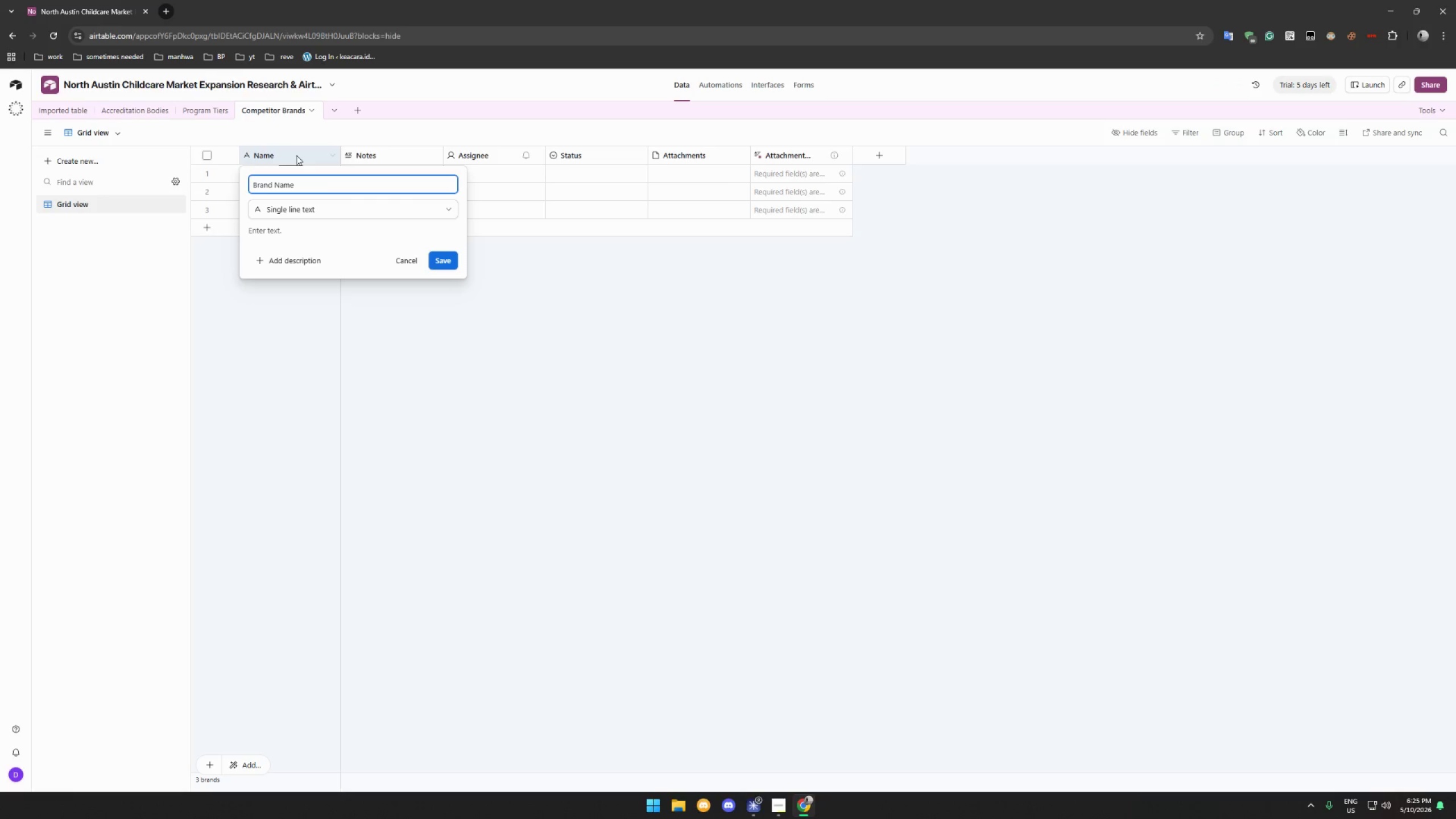 
left_click([433, 155])
 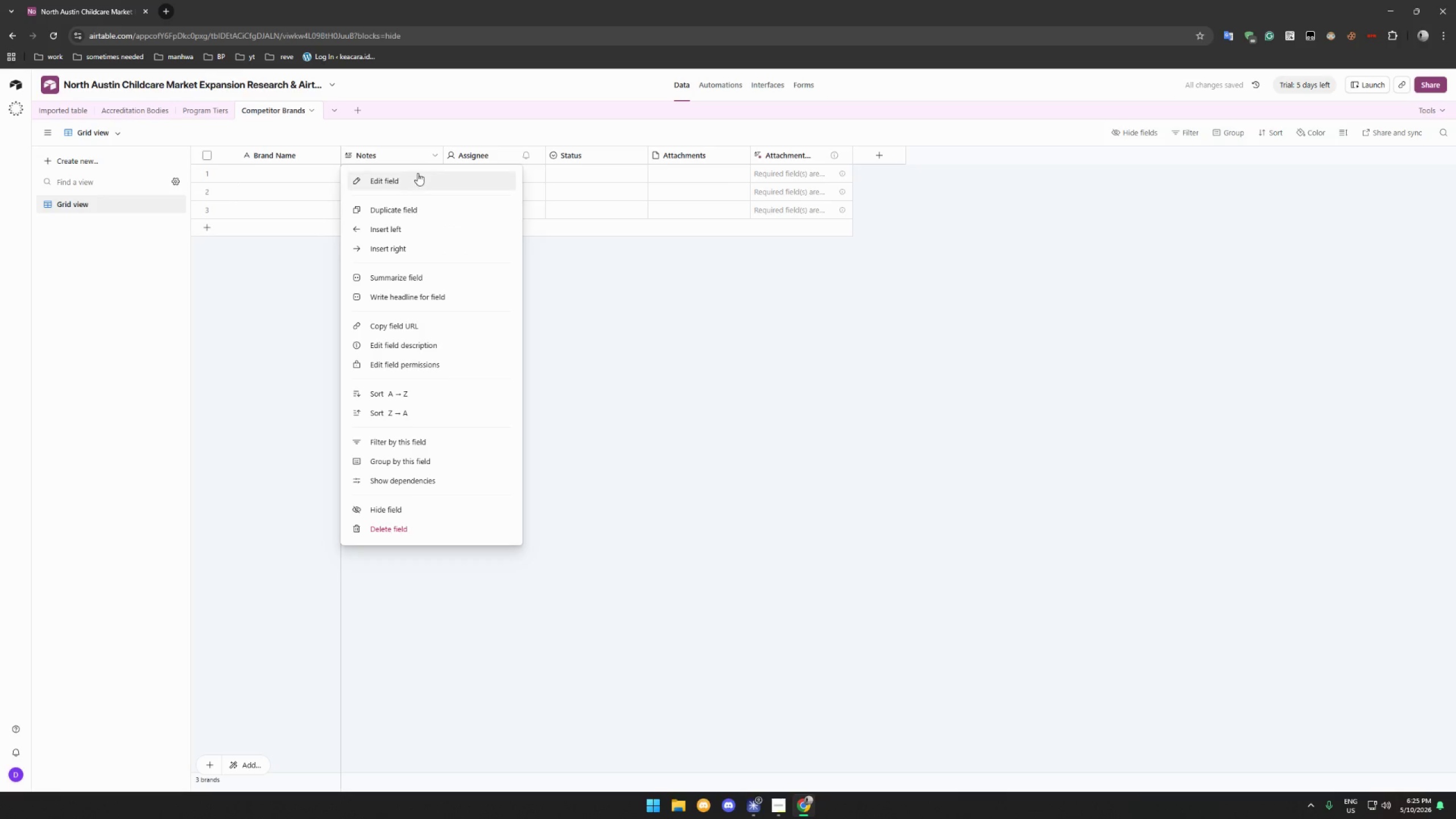 
left_click([412, 184])
 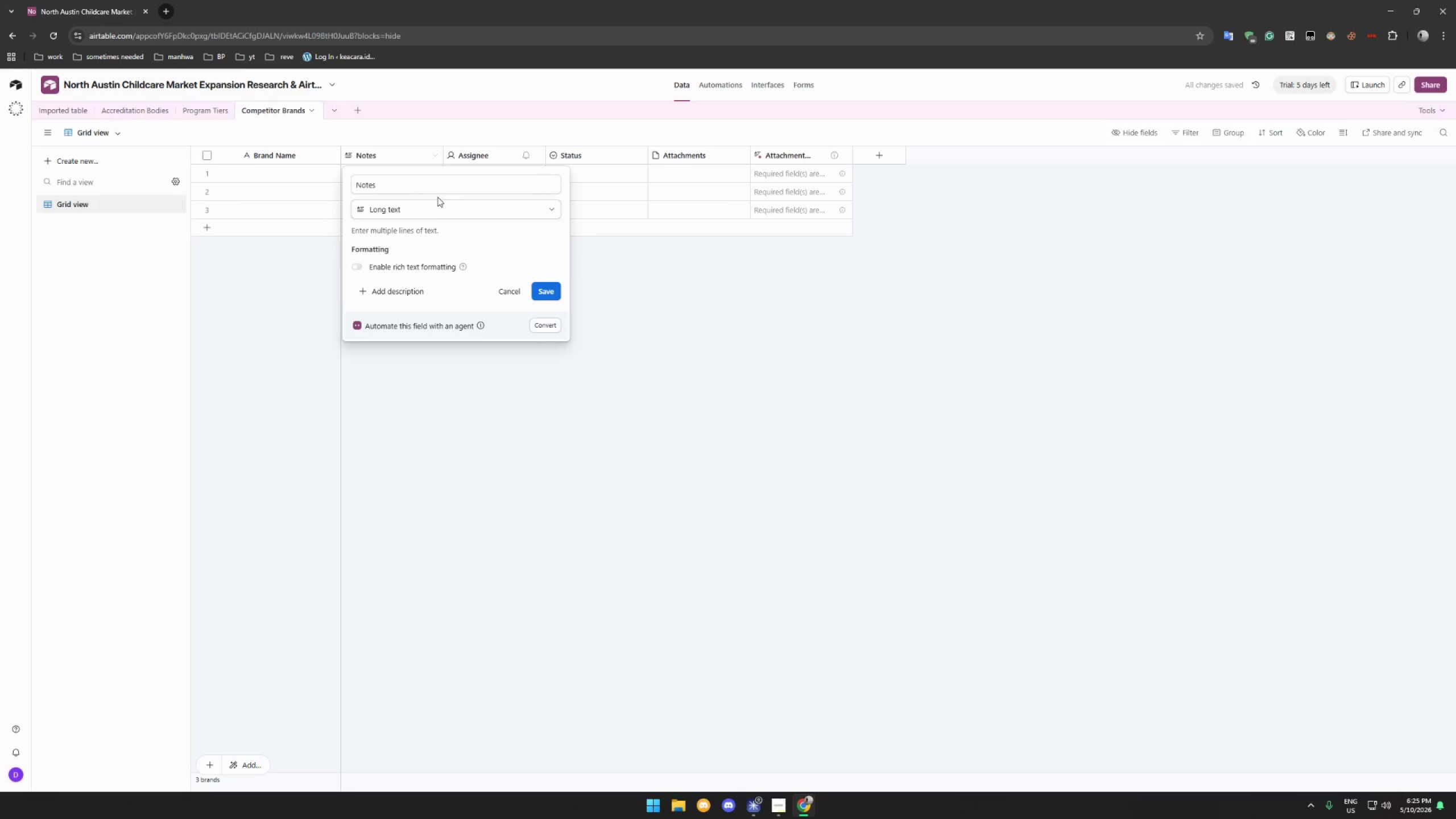 
double_click([437, 184])
 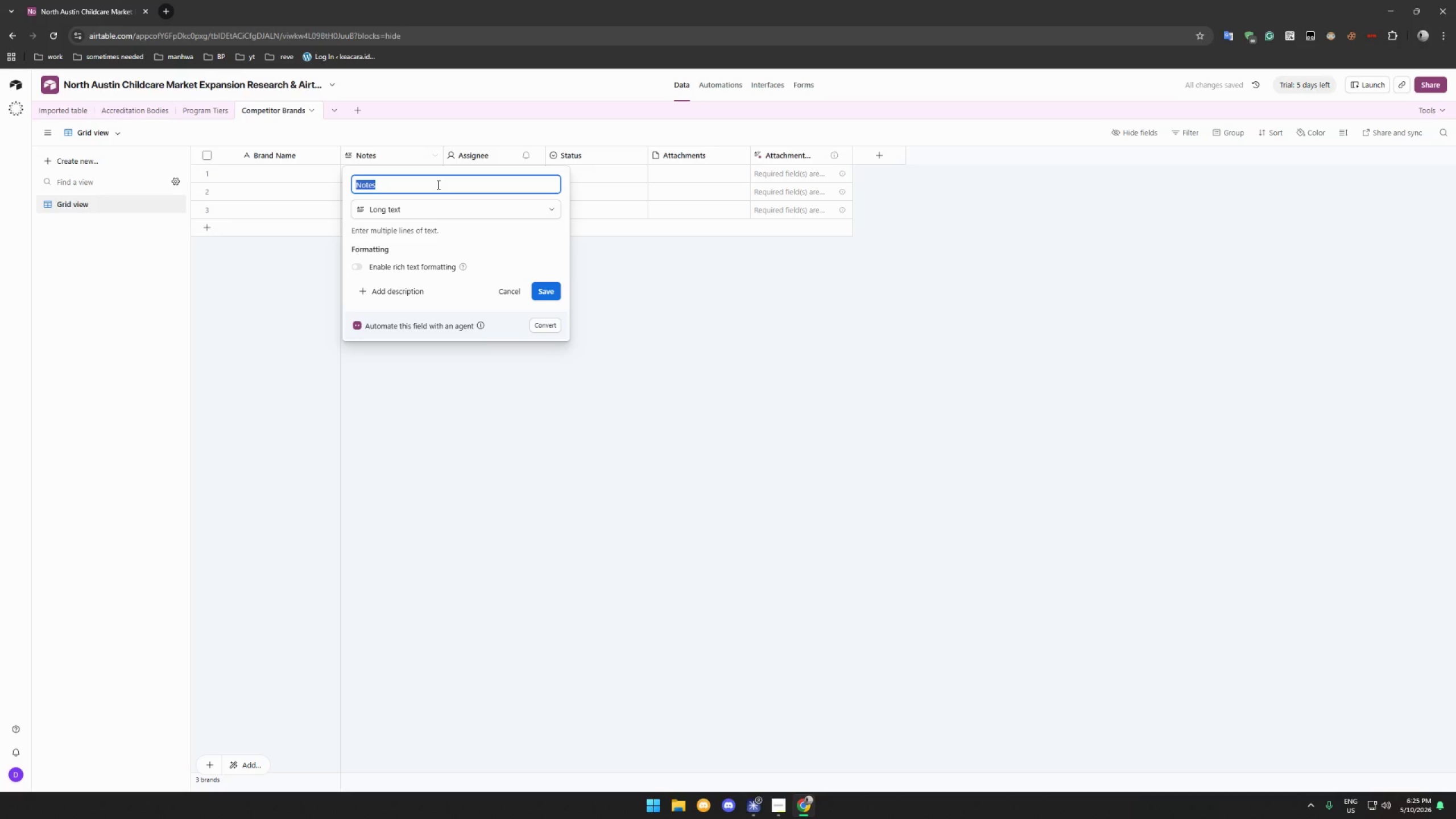 
type(Brand Type)
 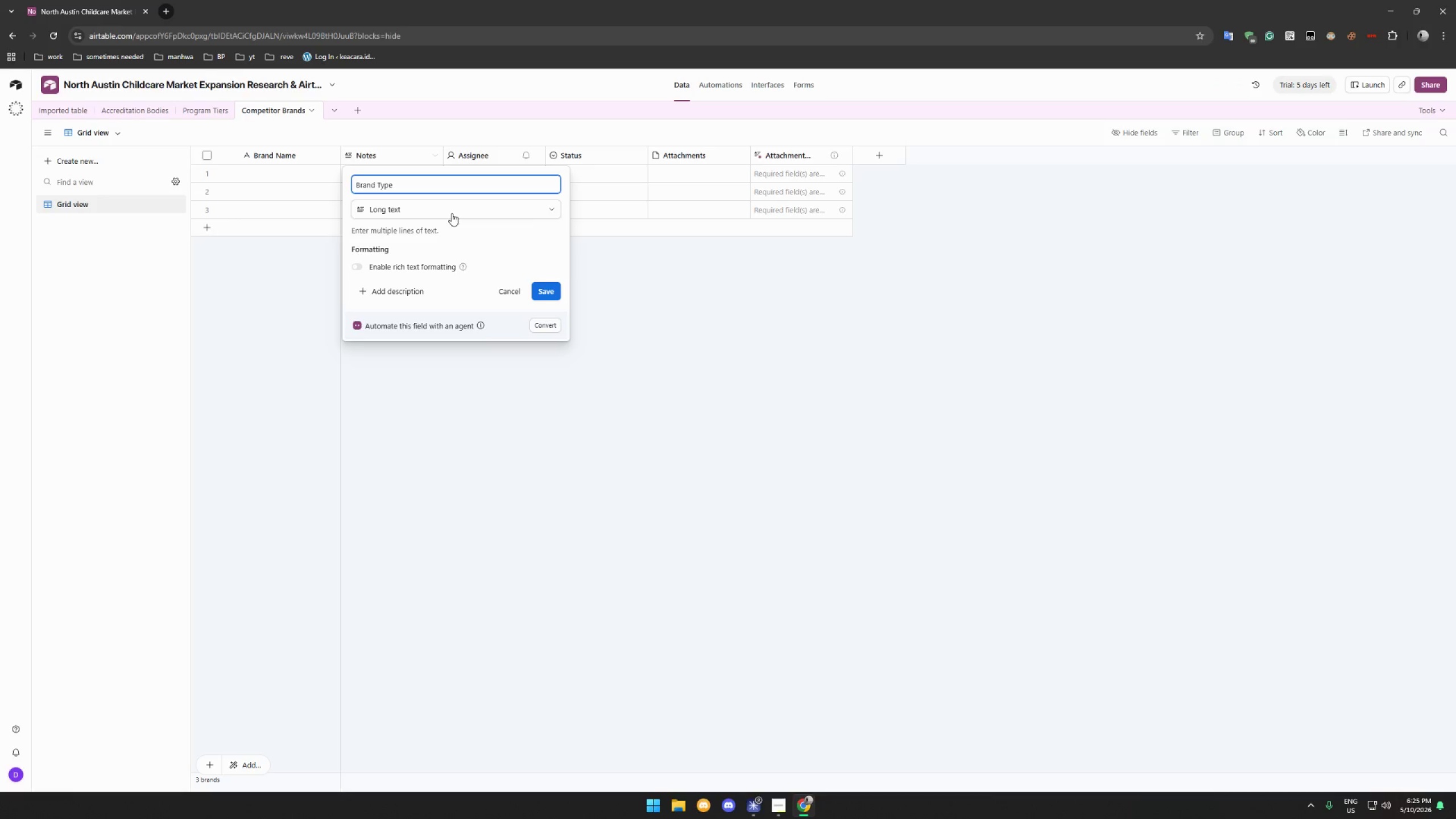 
left_click([453, 210])
 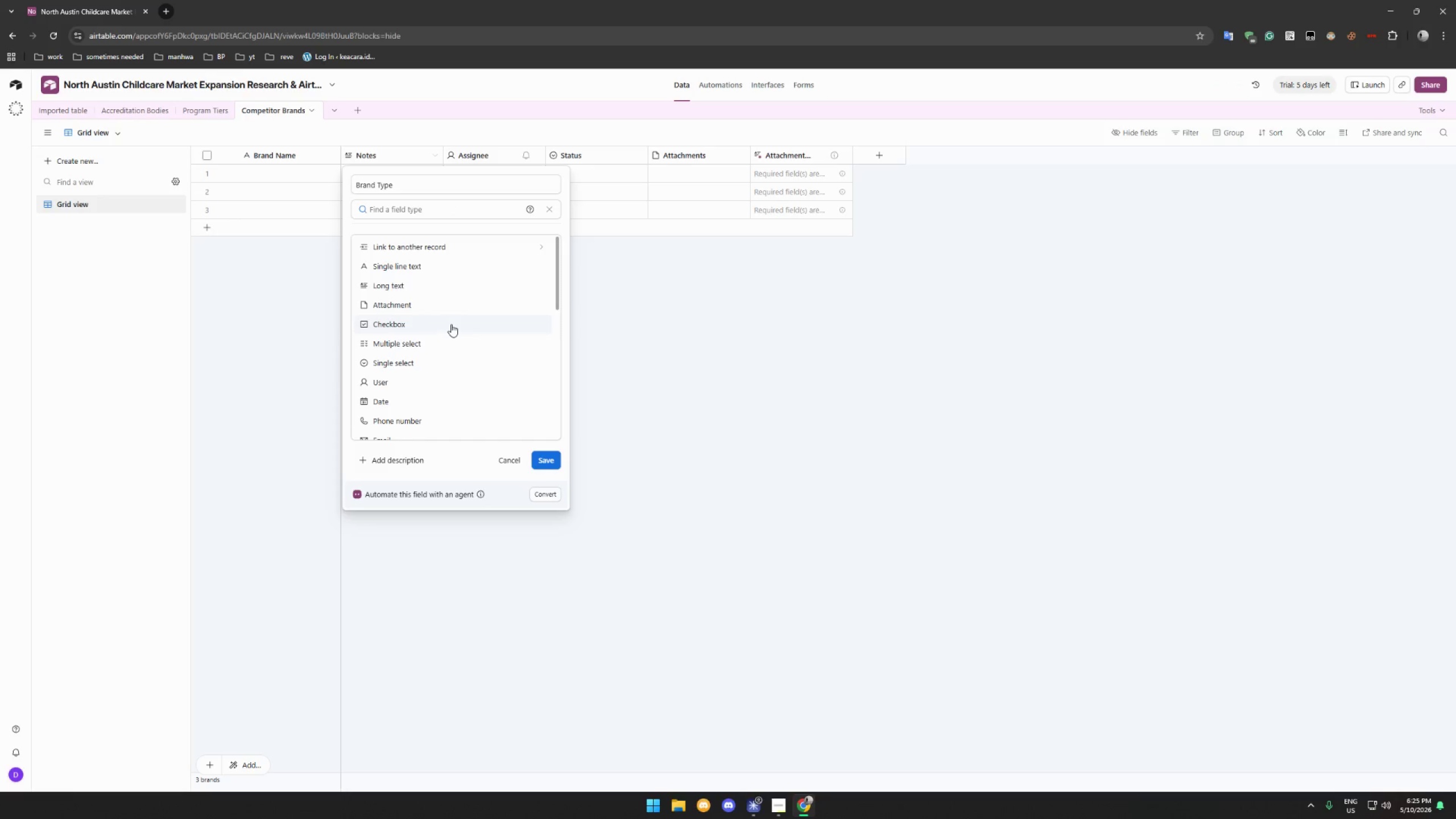 
scroll: coordinate [451, 324], scroll_direction: down, amount: 2.0
 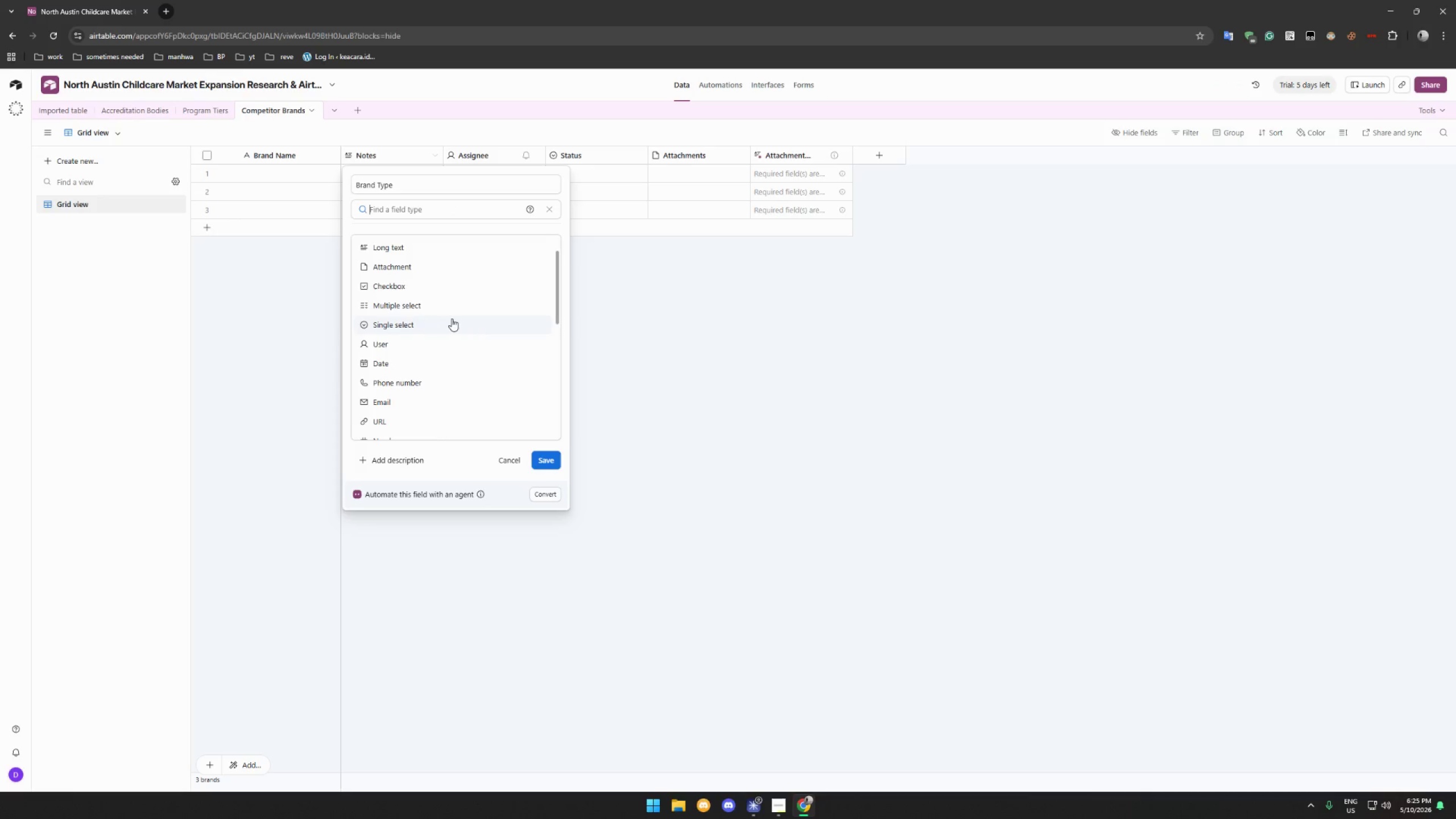 
scroll: coordinate [452, 318], scroll_direction: up, amount: 3.0
 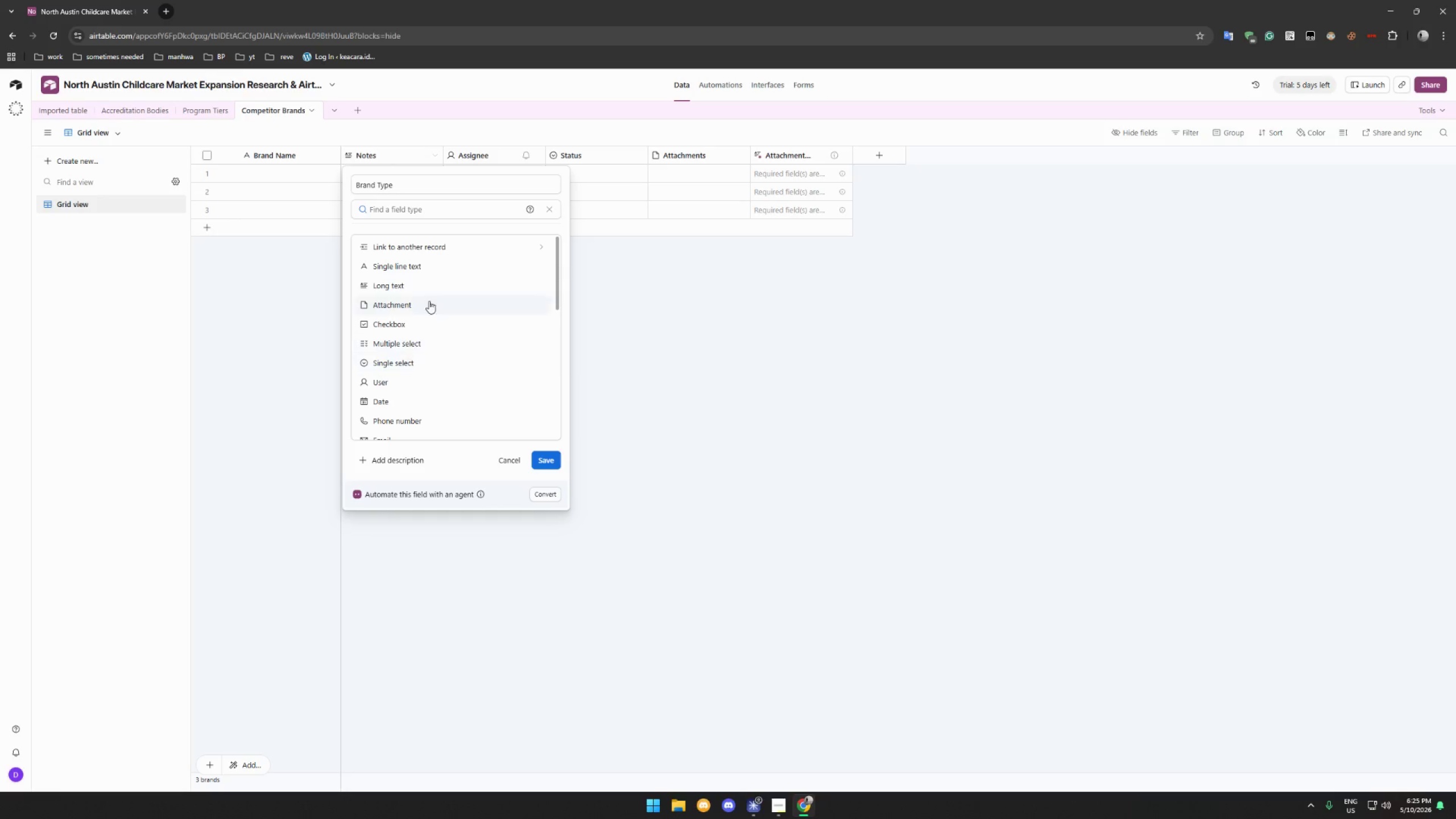 
wait(6.65)
 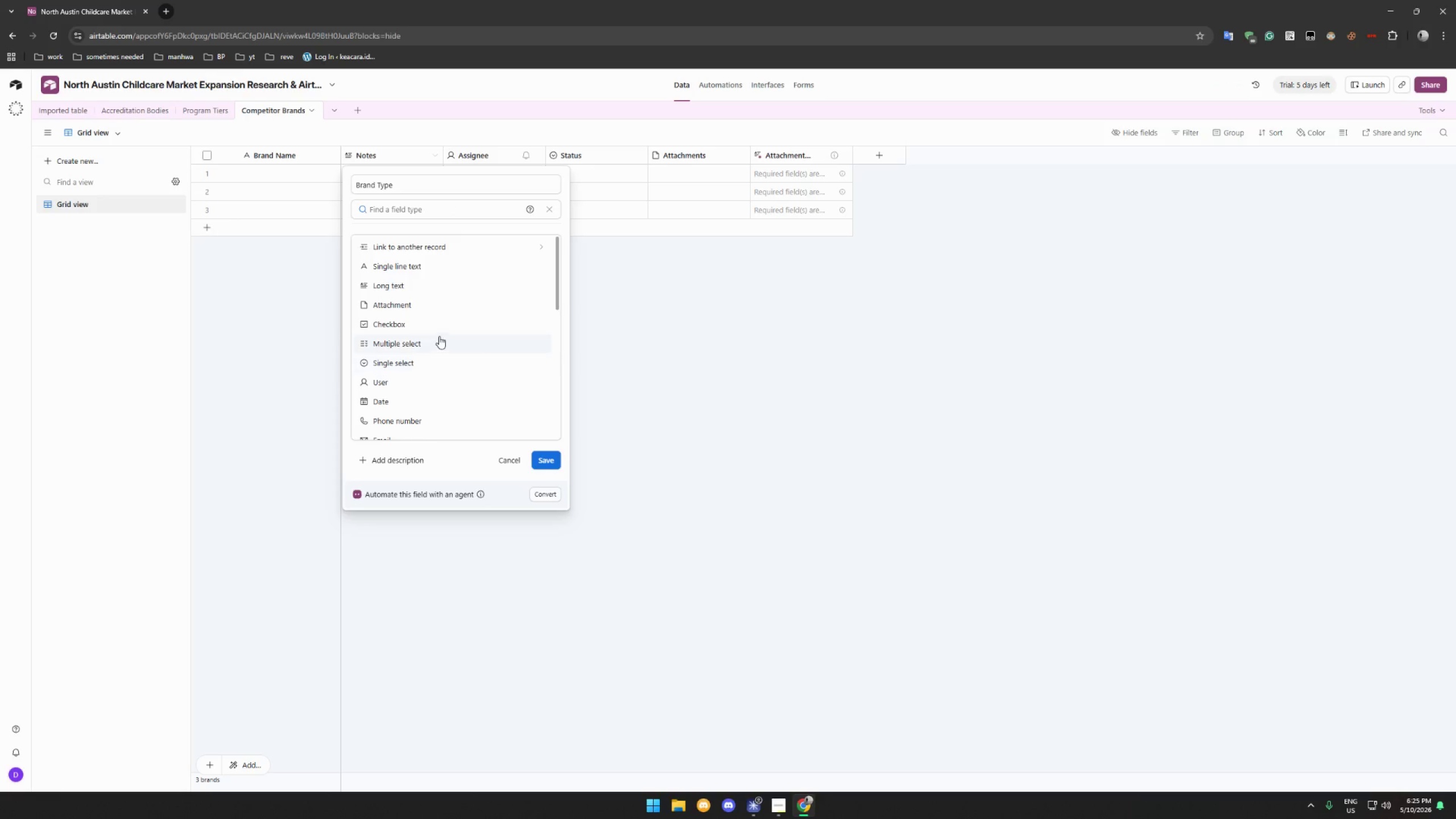 
left_click([421, 357])
 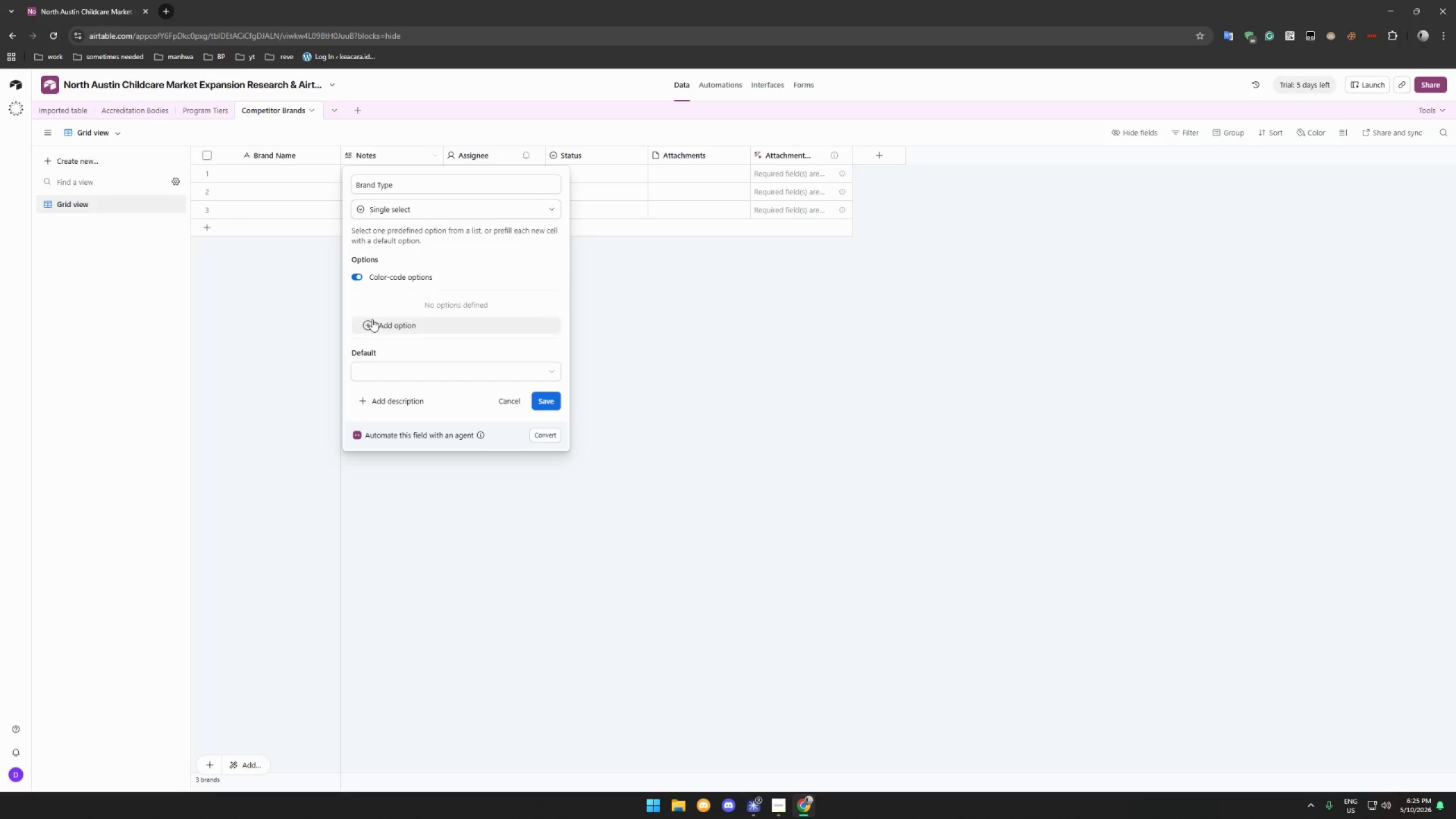 
left_click([369, 323])
 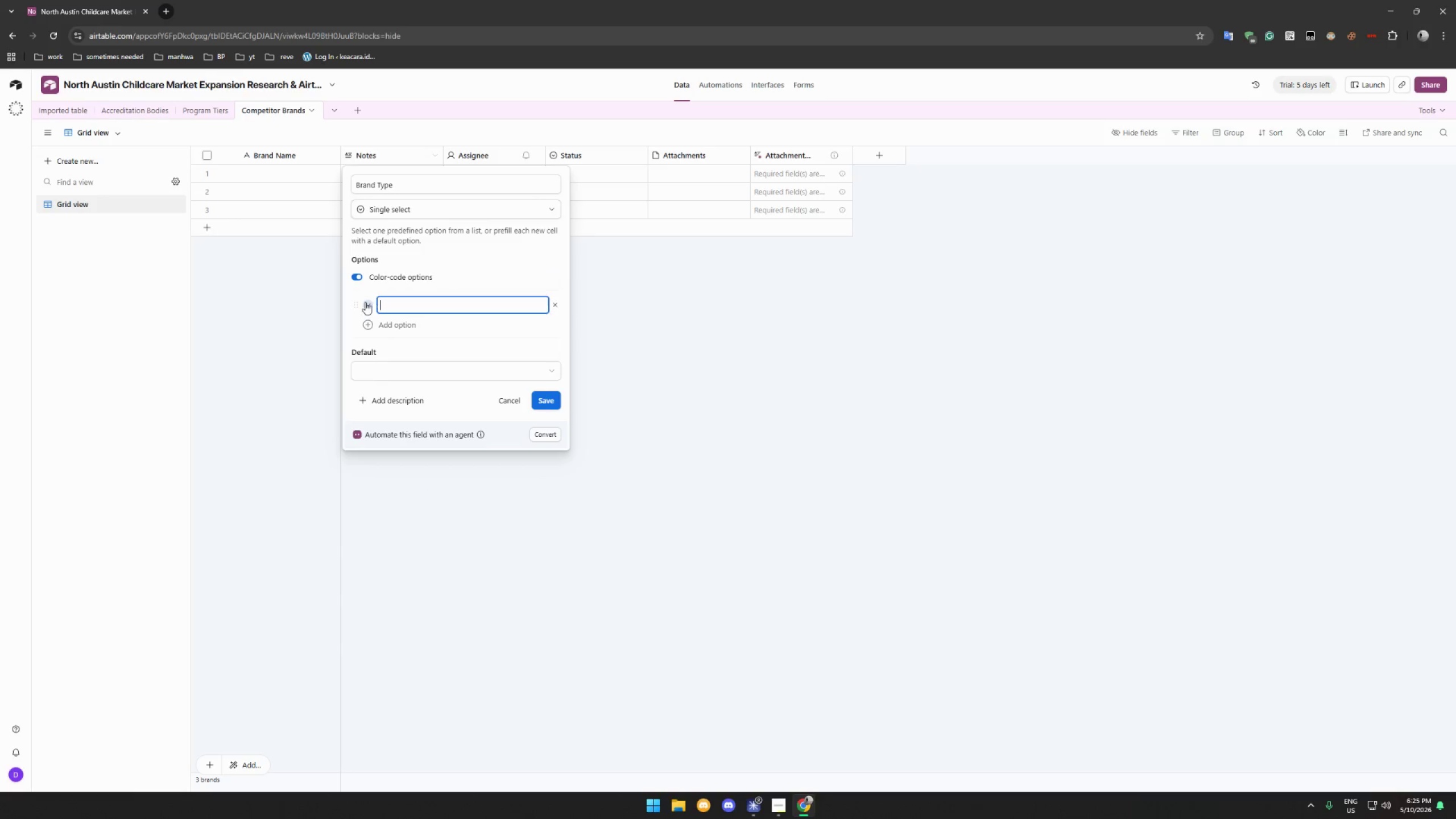 
left_click([365, 302])
 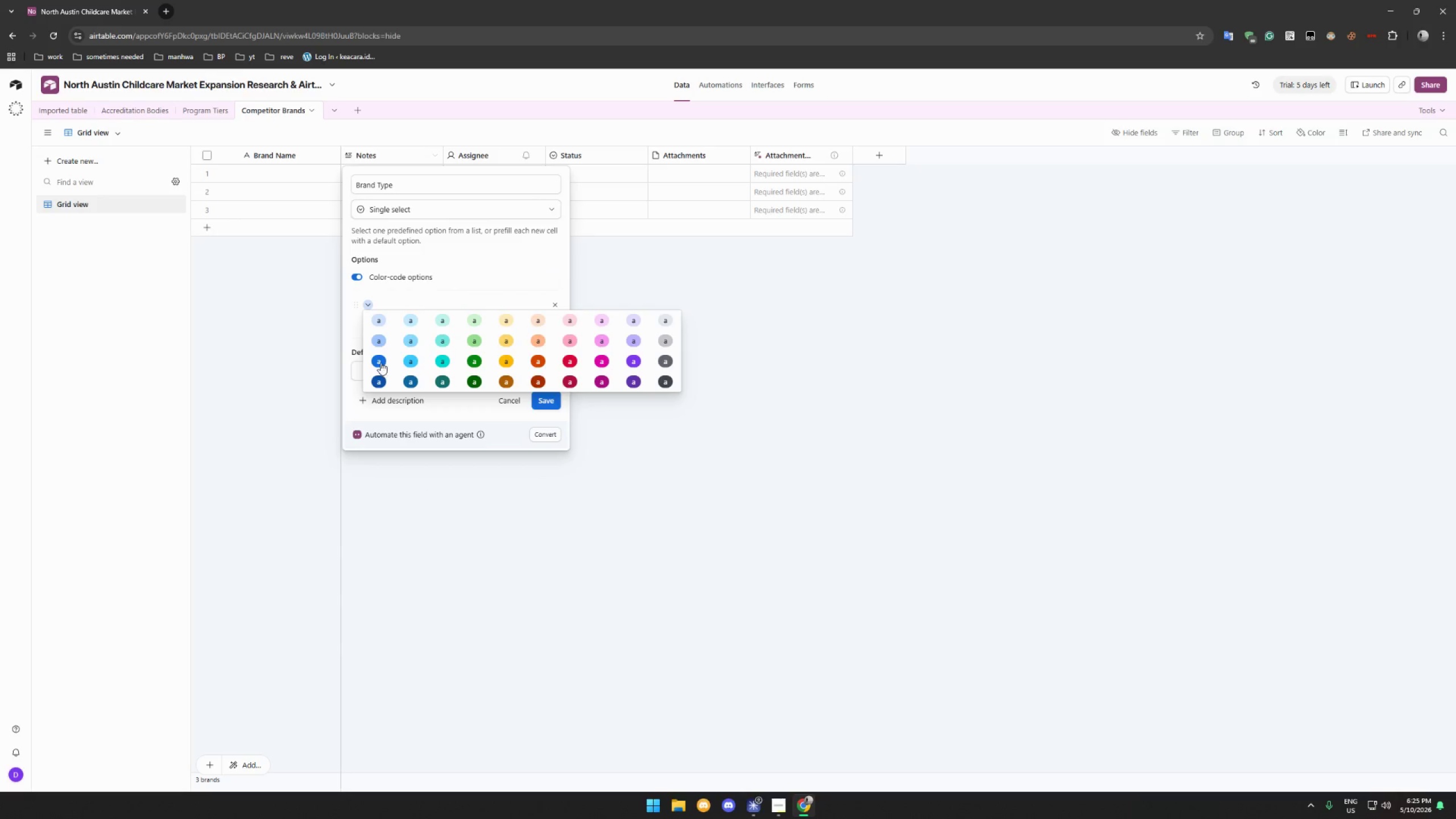 
left_click([380, 362])
 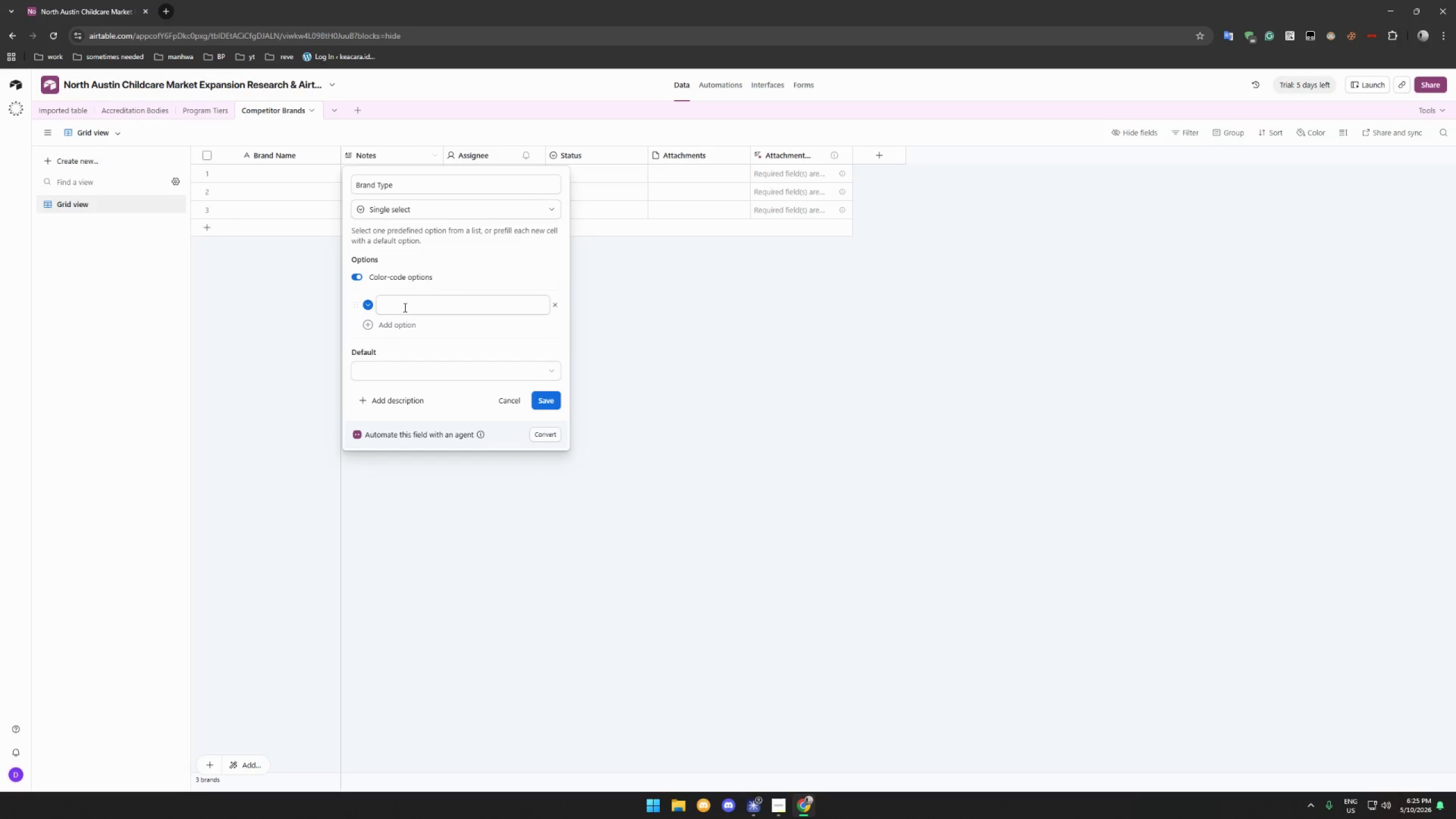 
left_click([405, 305])
 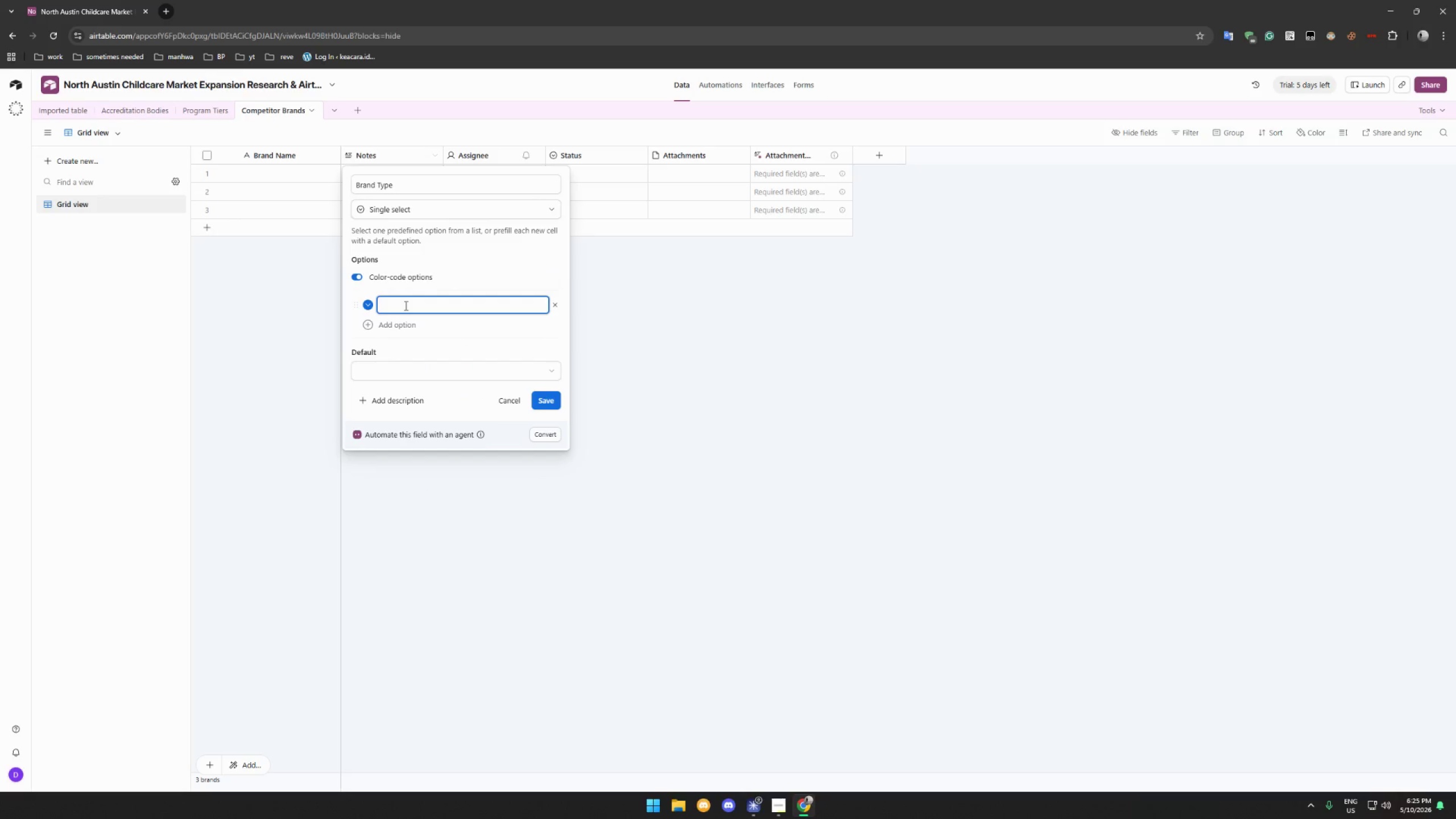 
type(National France)
 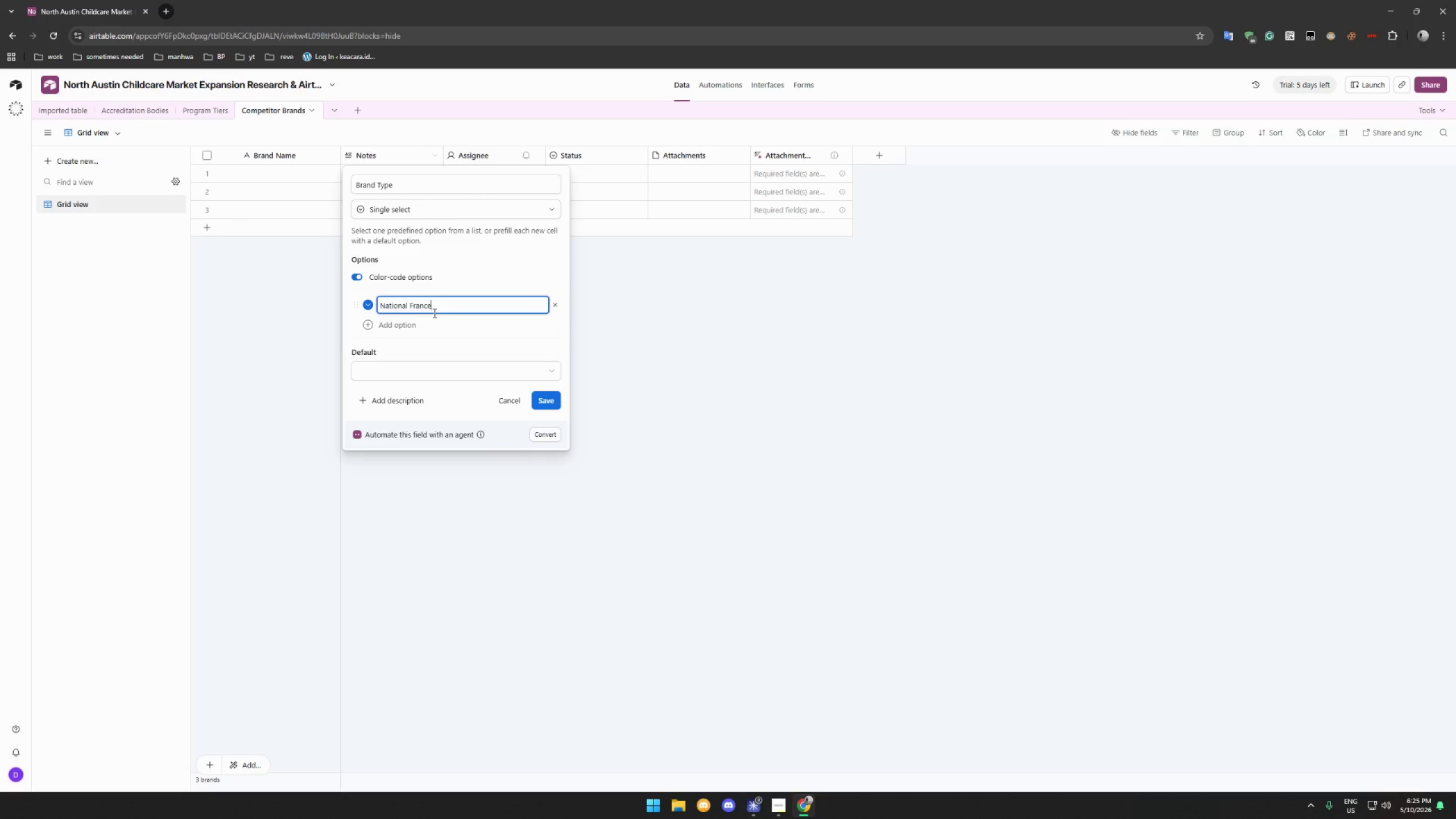 
left_click([394, 324])
 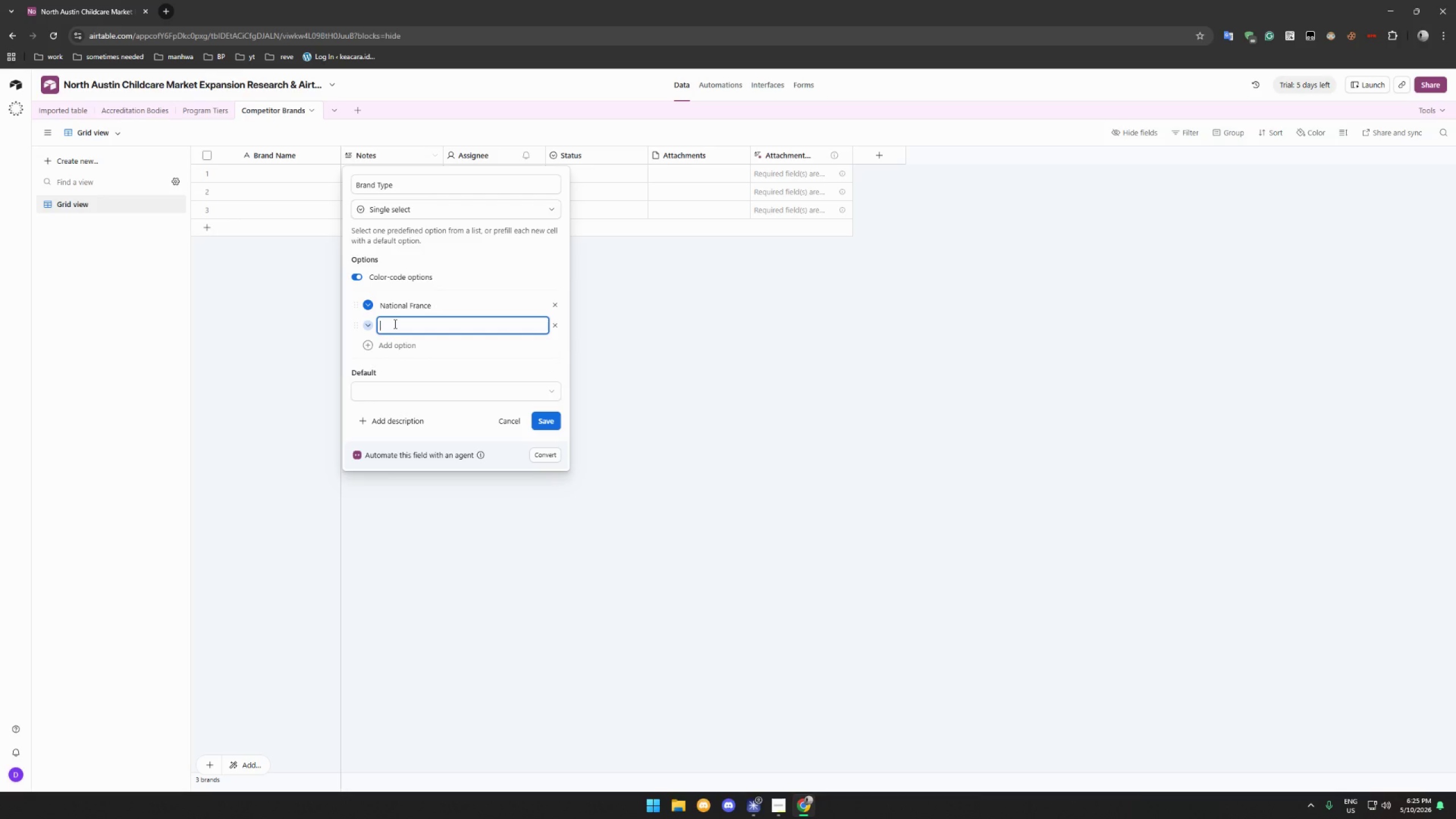 
type(Regional Chain)
 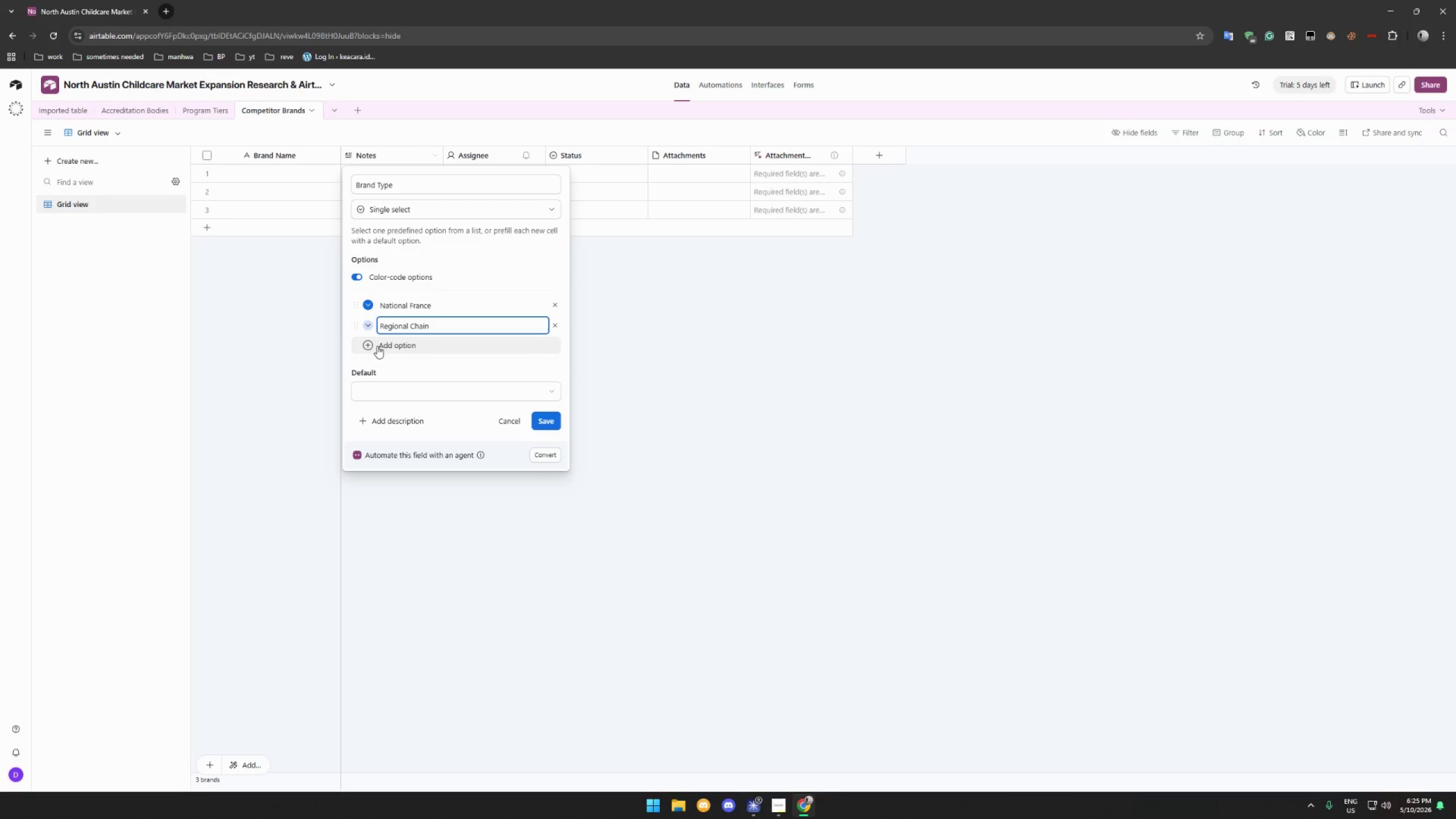 
left_click([370, 348])
 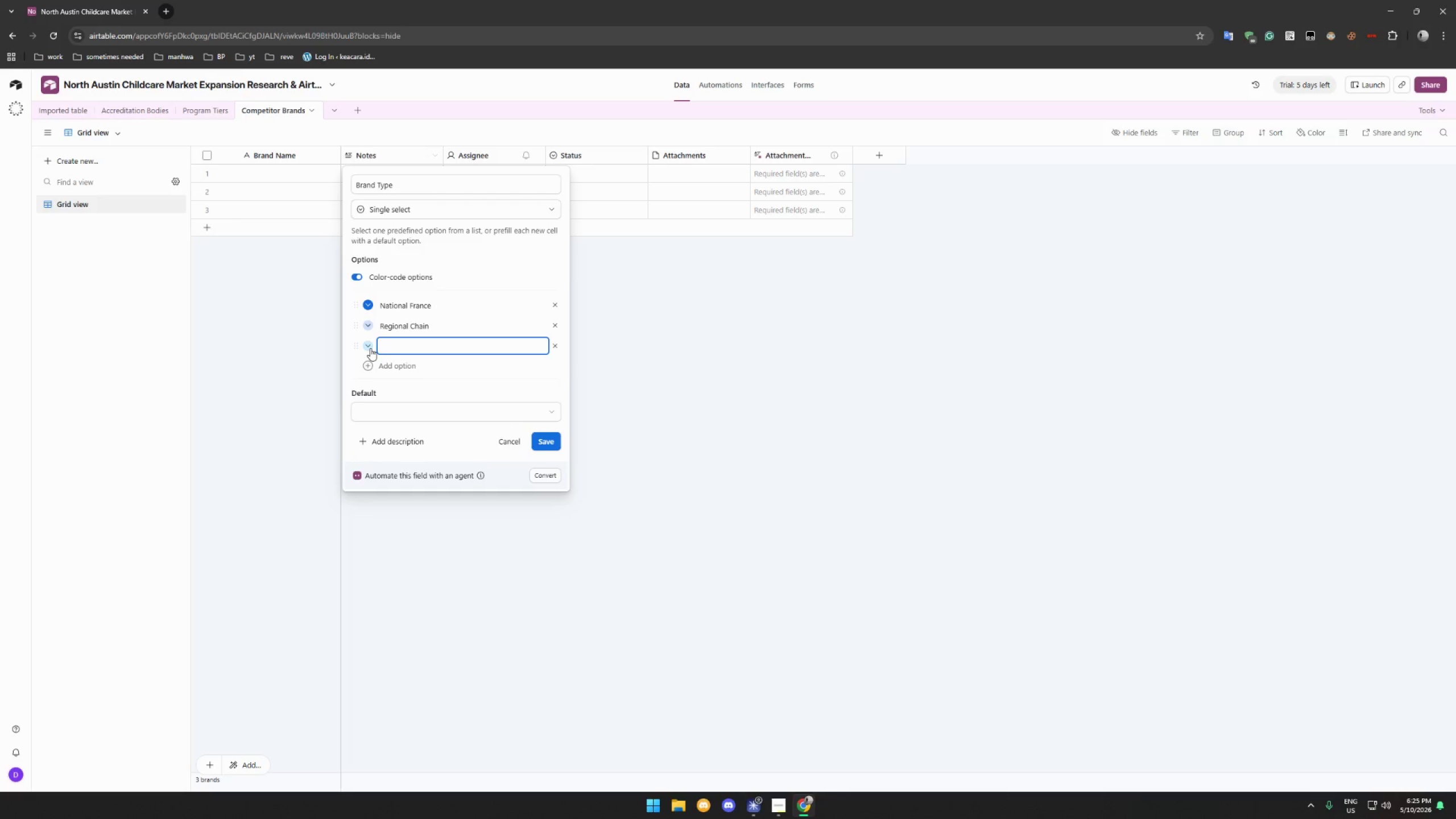 
type(Indepente)
key(Backspace)
key(Backspace)
type(dent)
 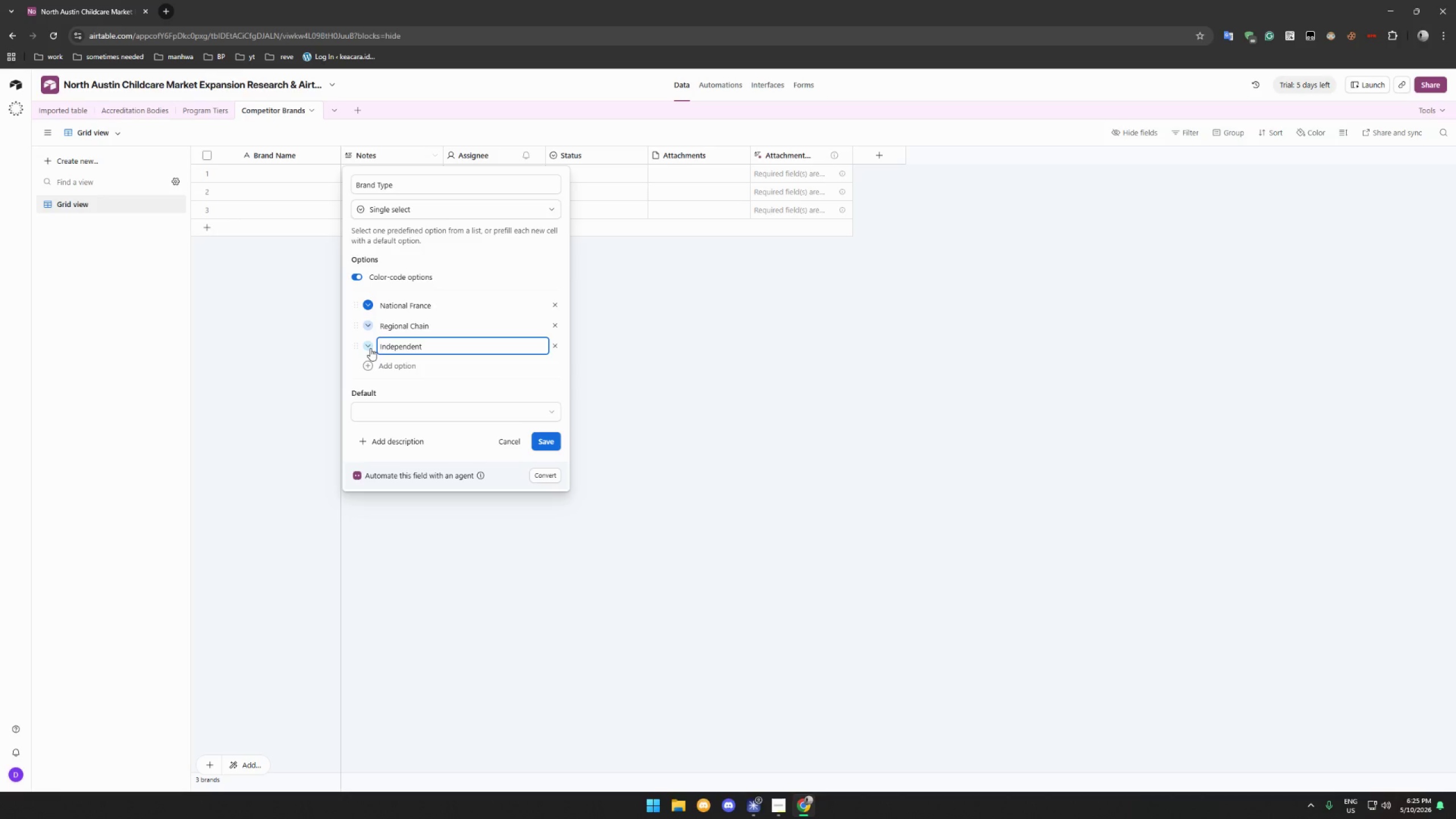 
left_click([370, 348])
 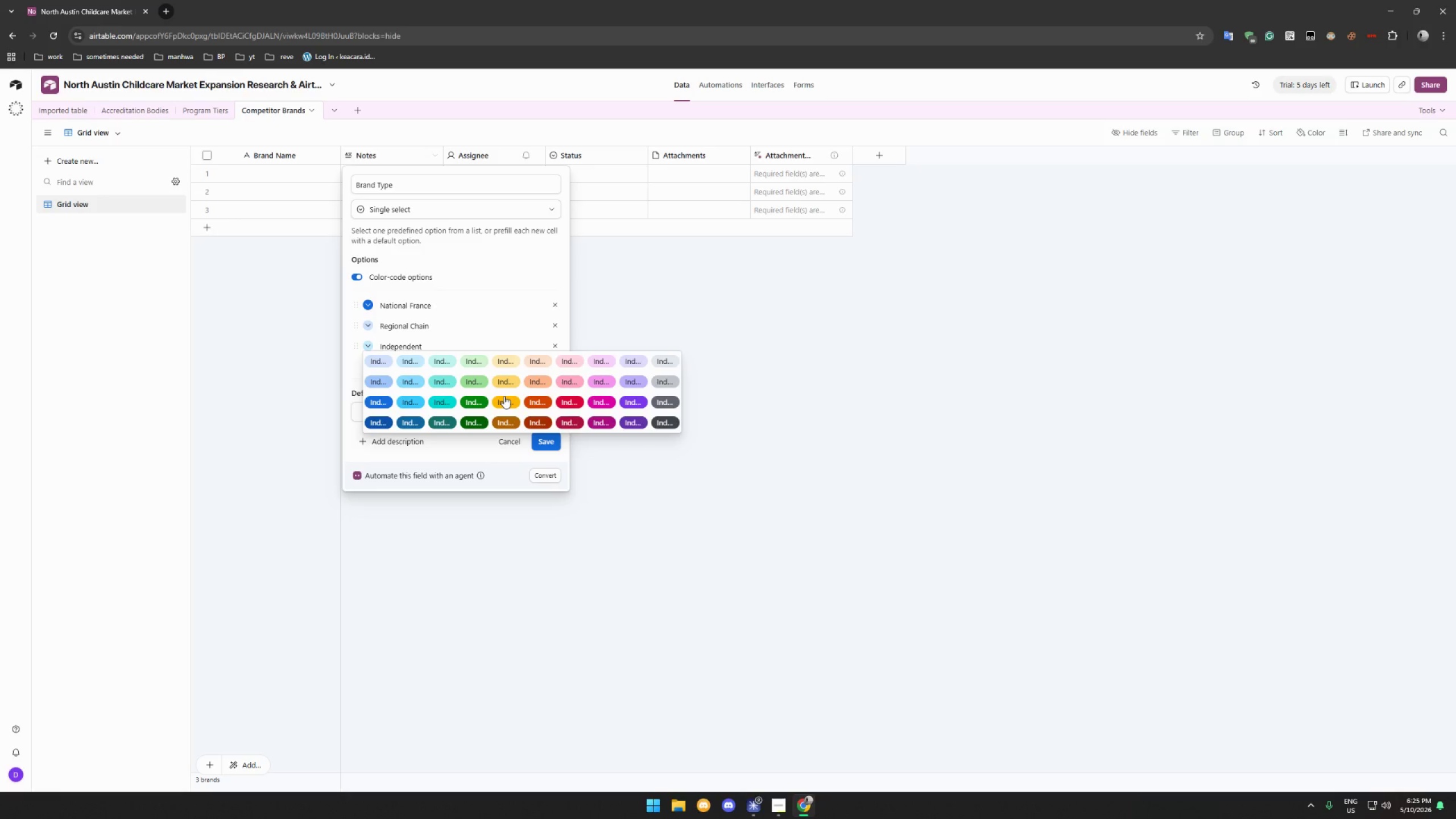 
left_click([504, 396])
 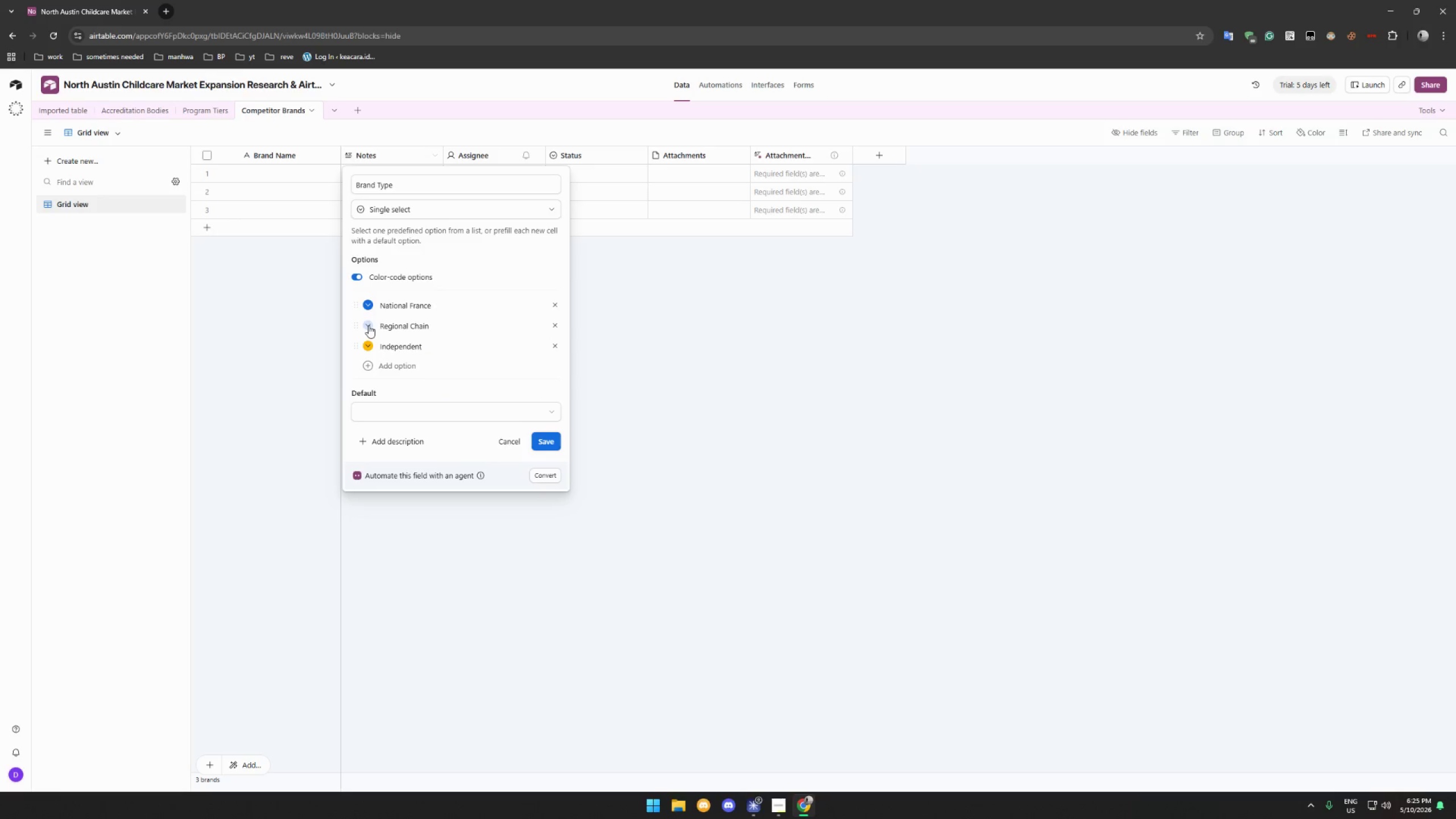 
left_click([369, 325])
 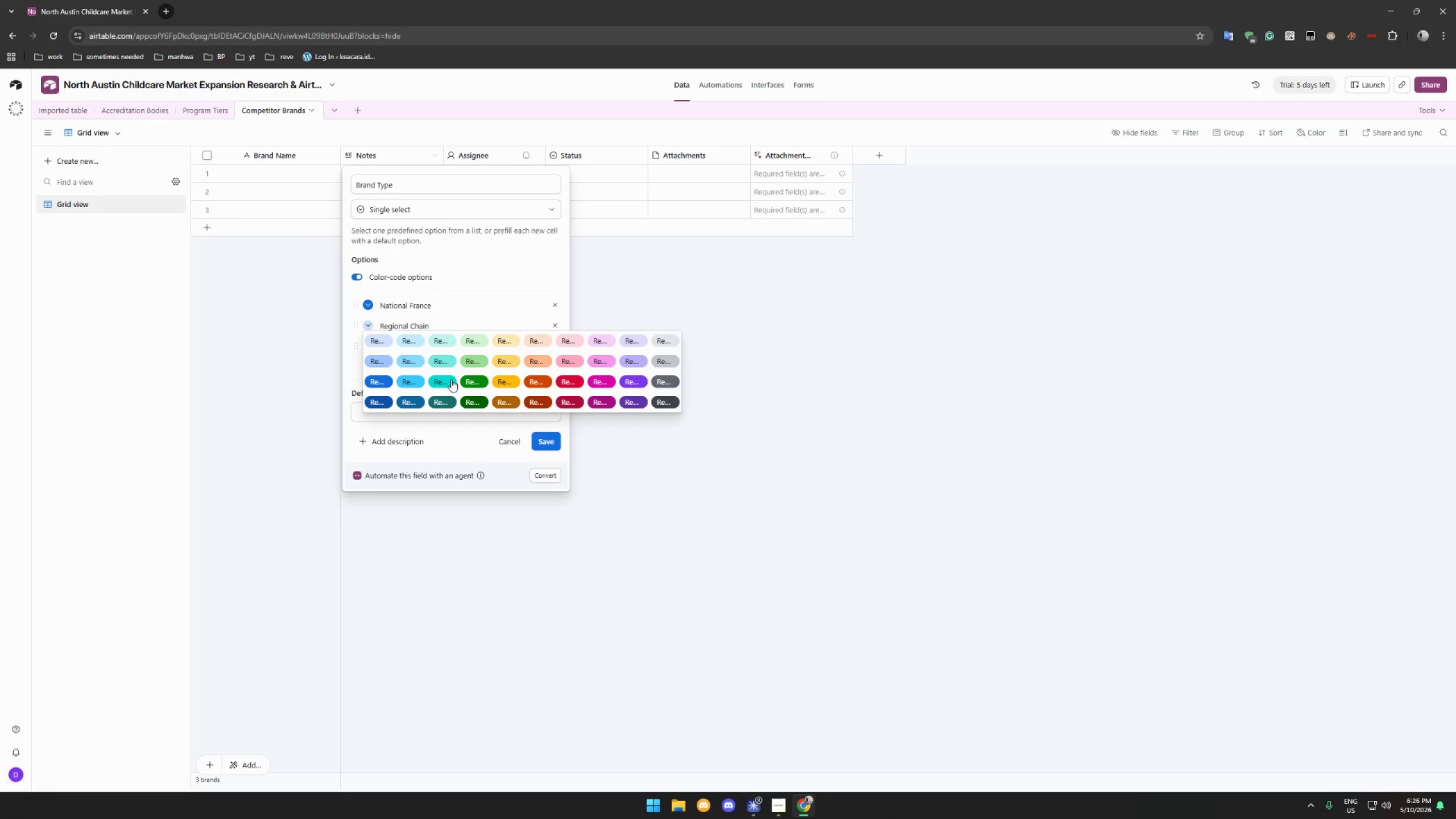 
left_click([445, 379])
 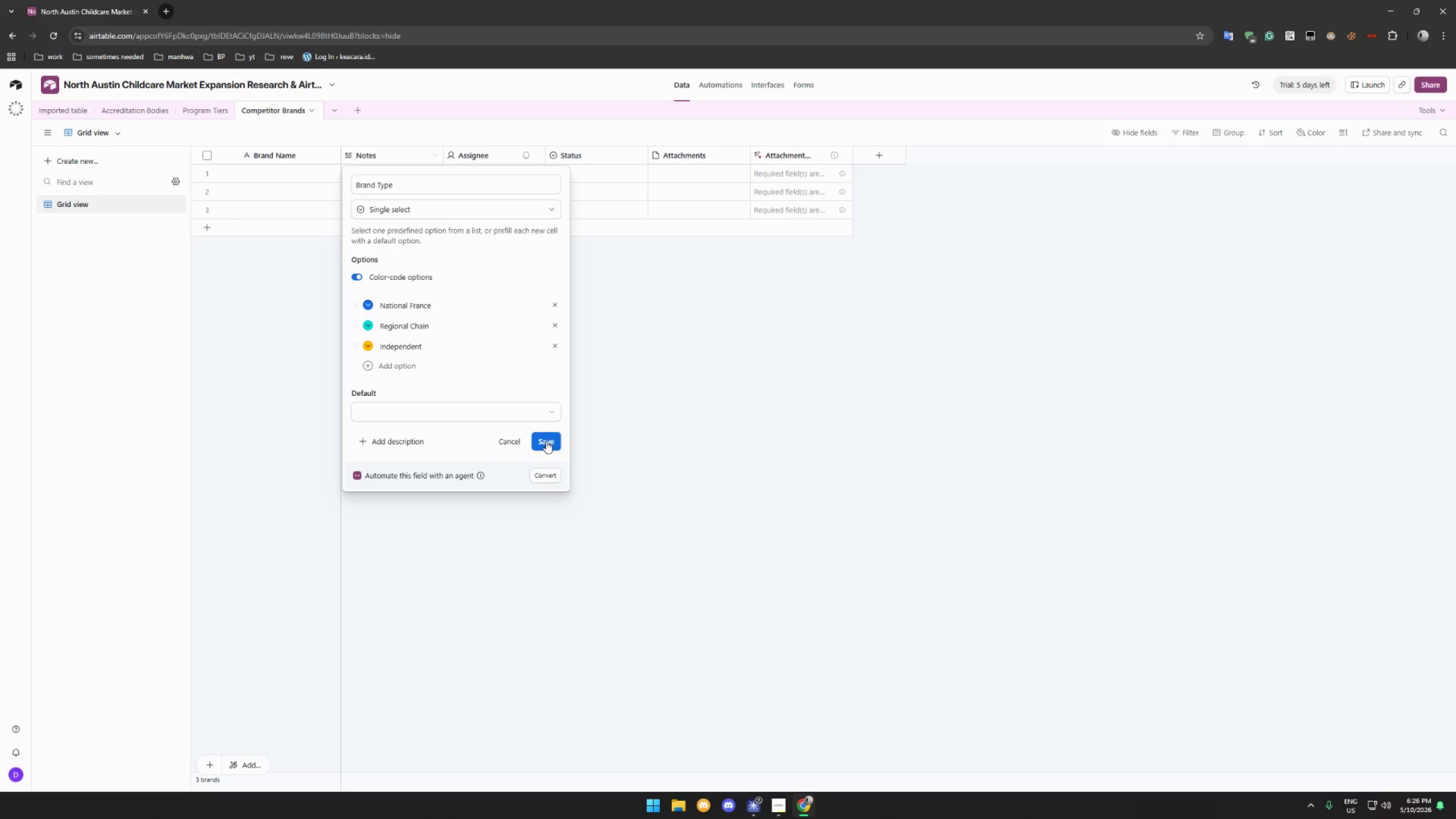 
left_click([546, 441])
 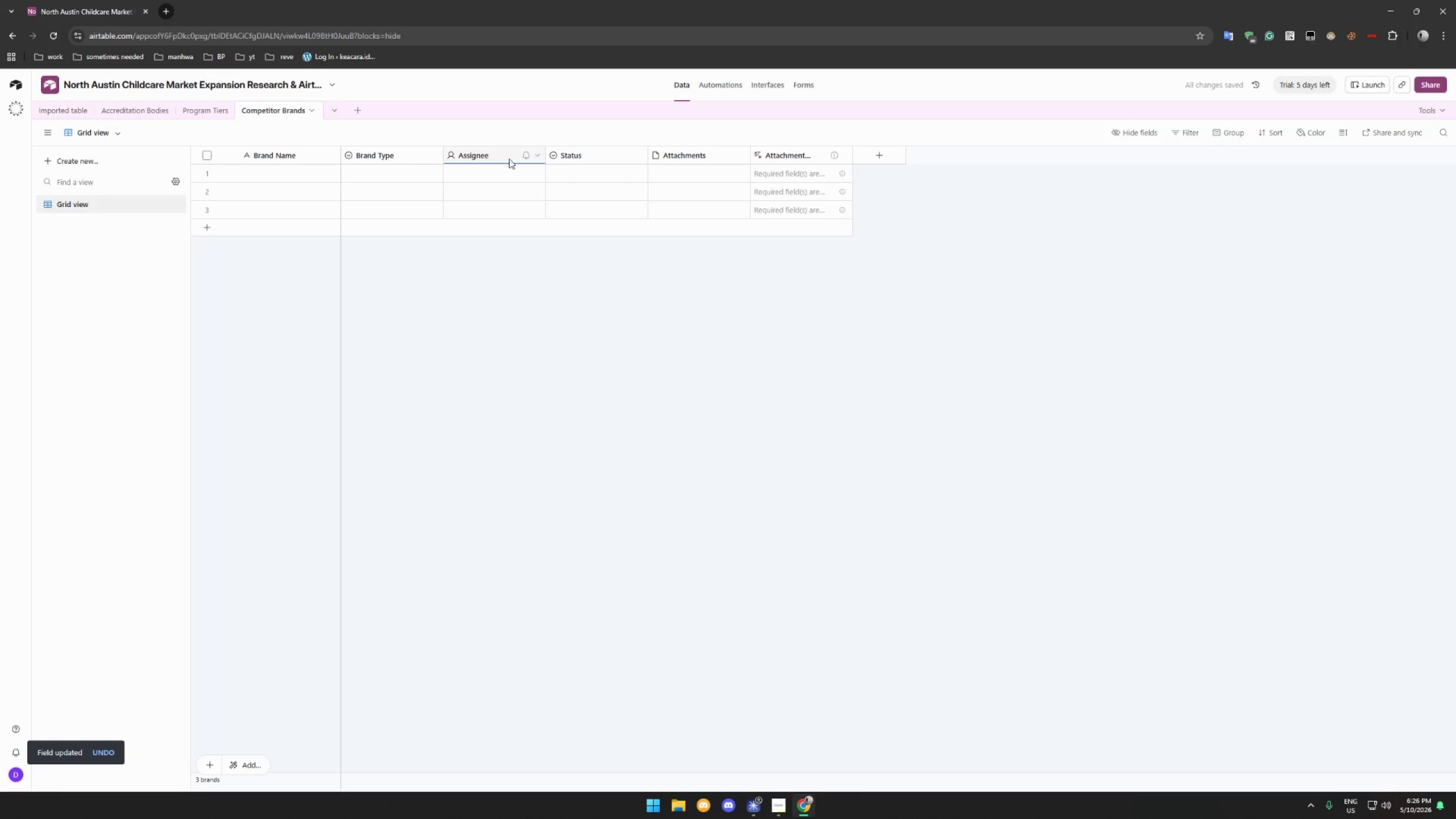 
wait(5.05)
 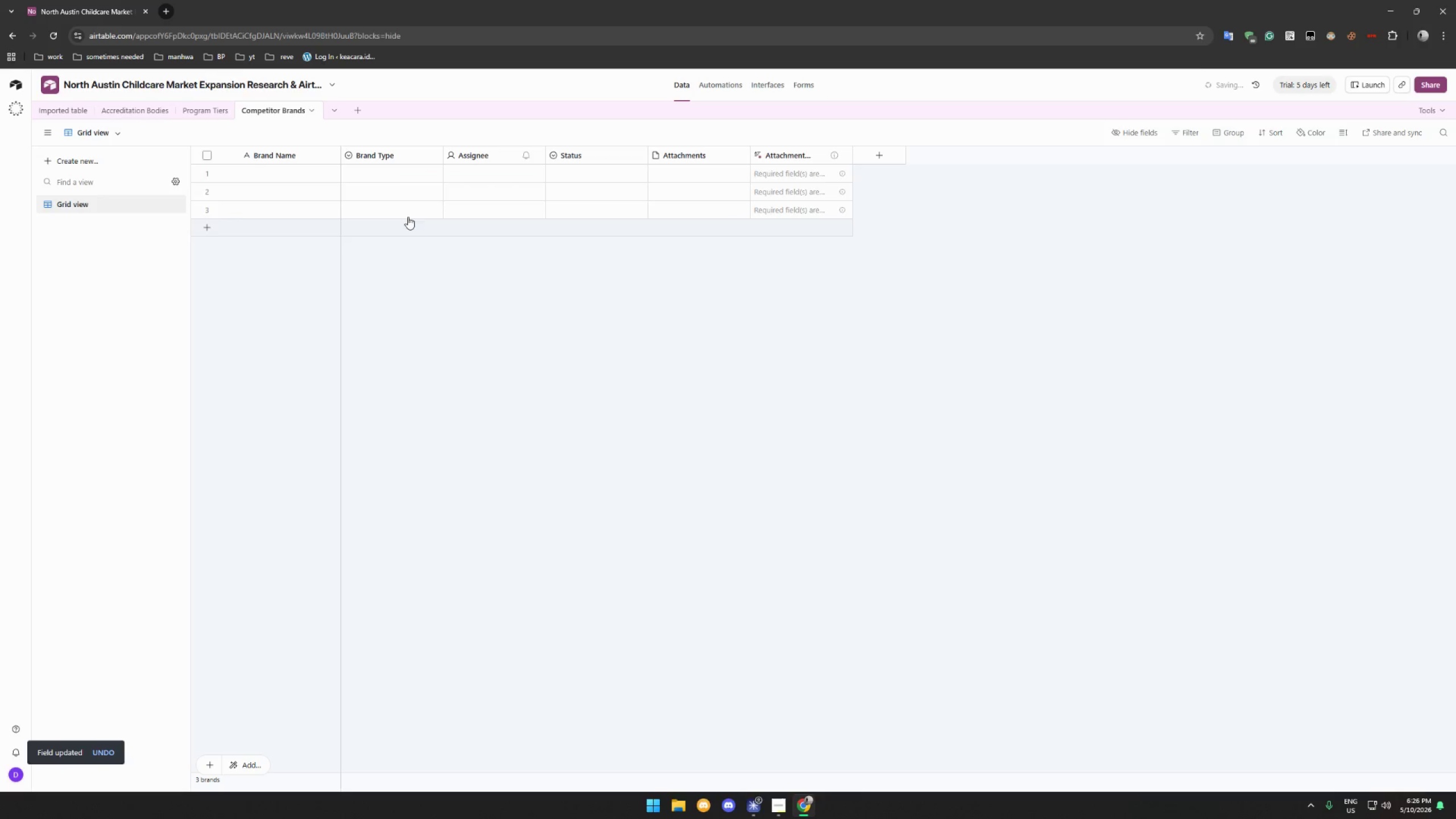 
left_click([541, 155])
 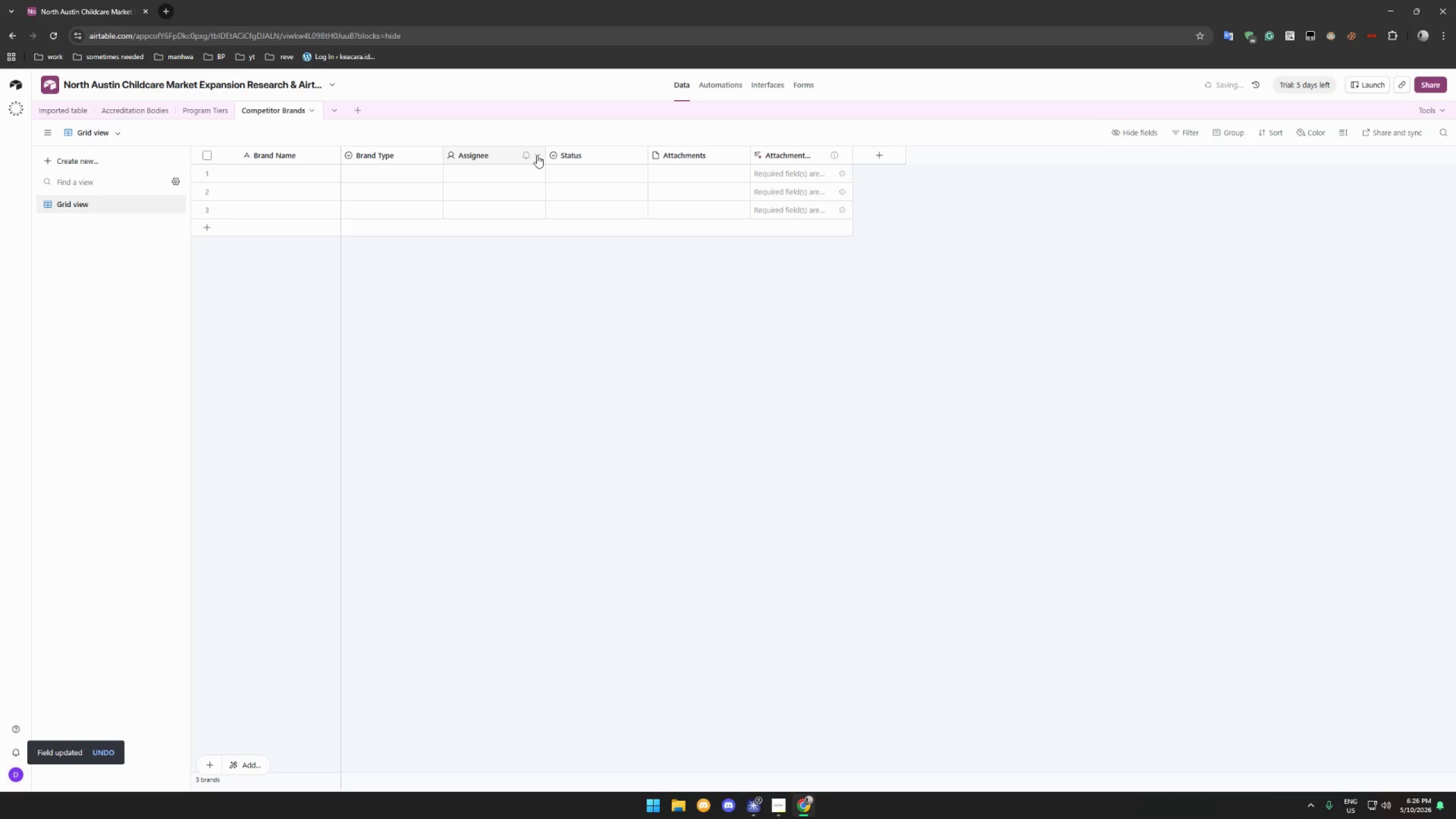 
left_click([537, 155])
 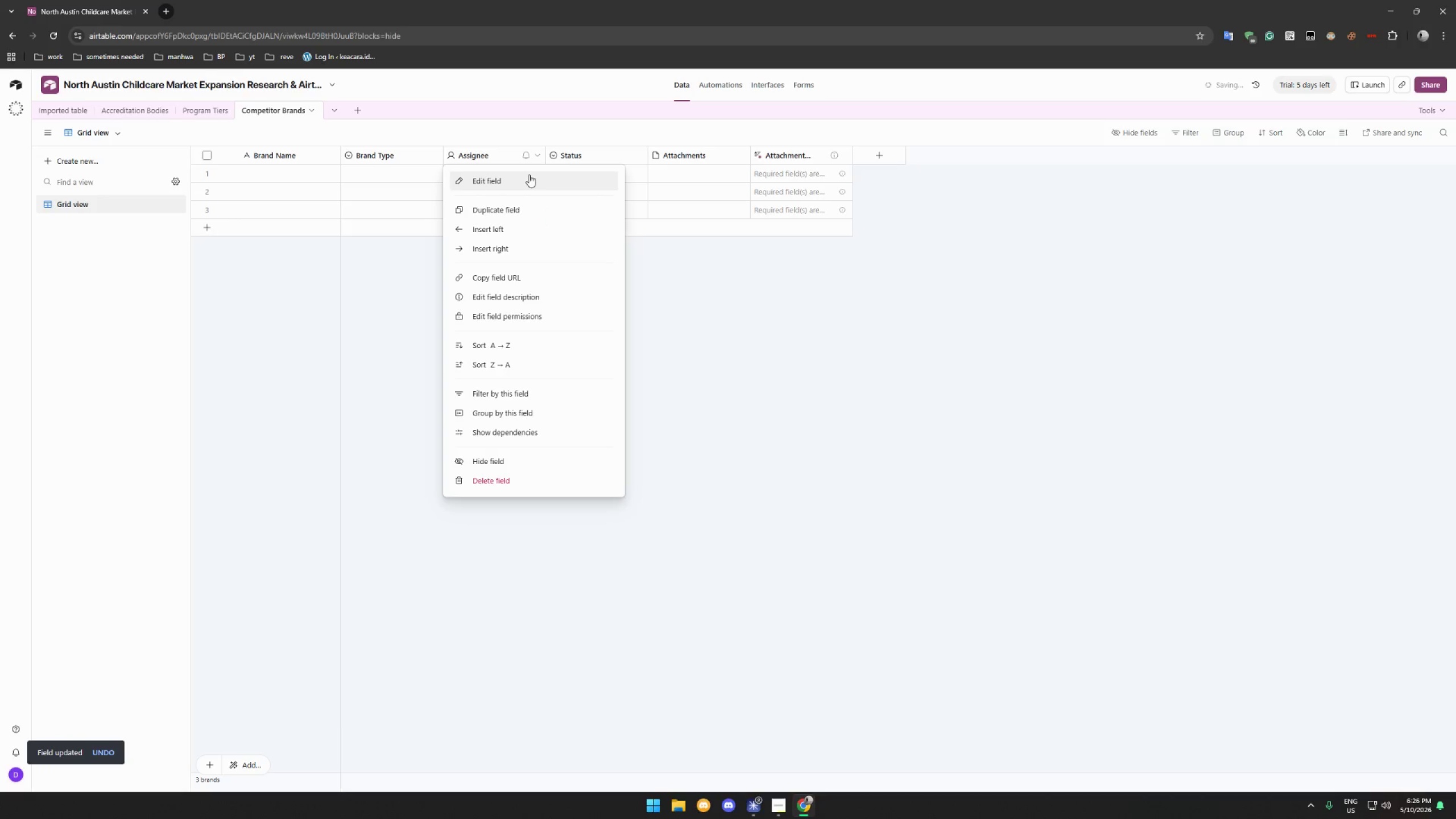 
left_click([528, 179])
 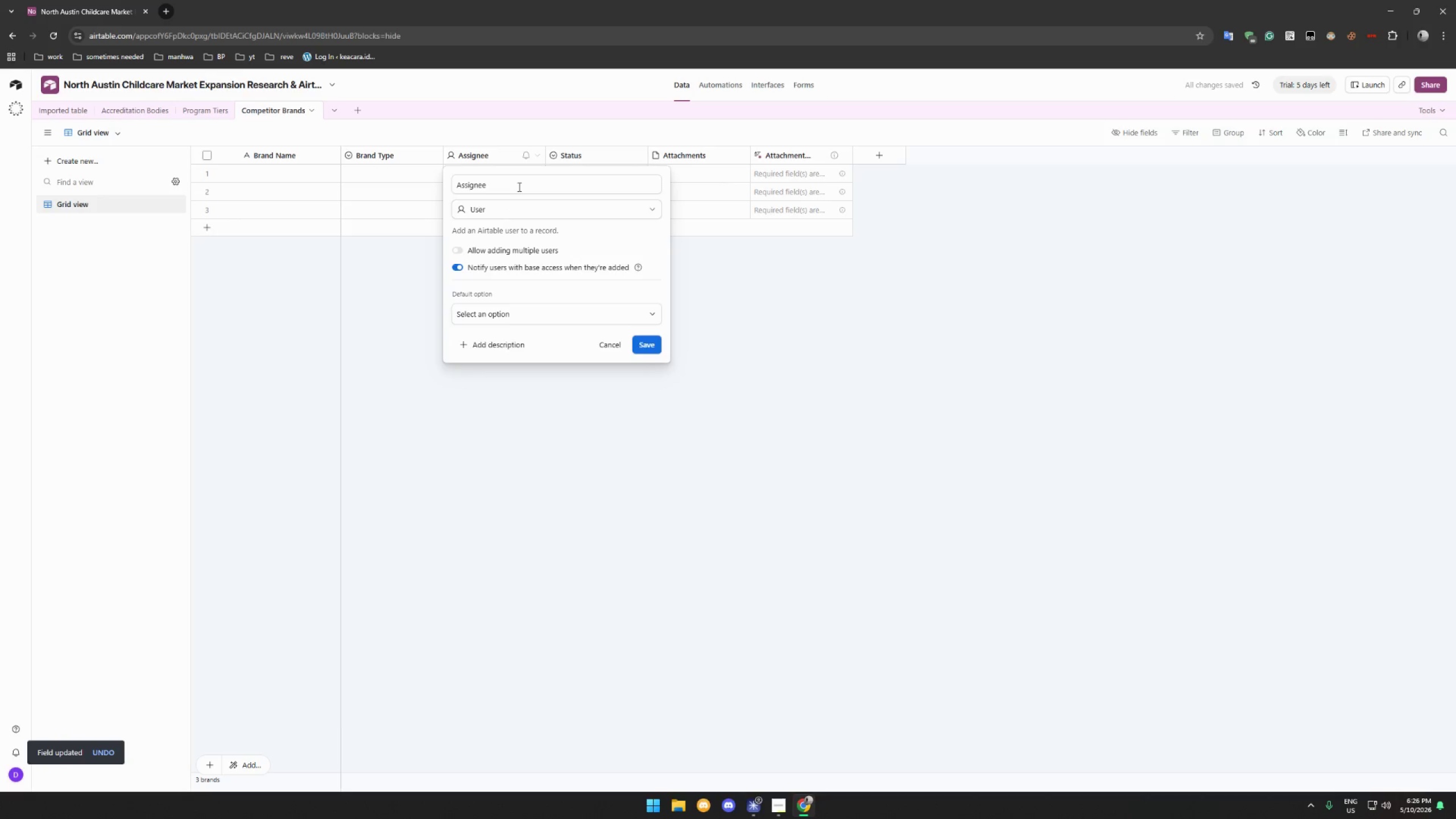 
double_click([519, 186])
 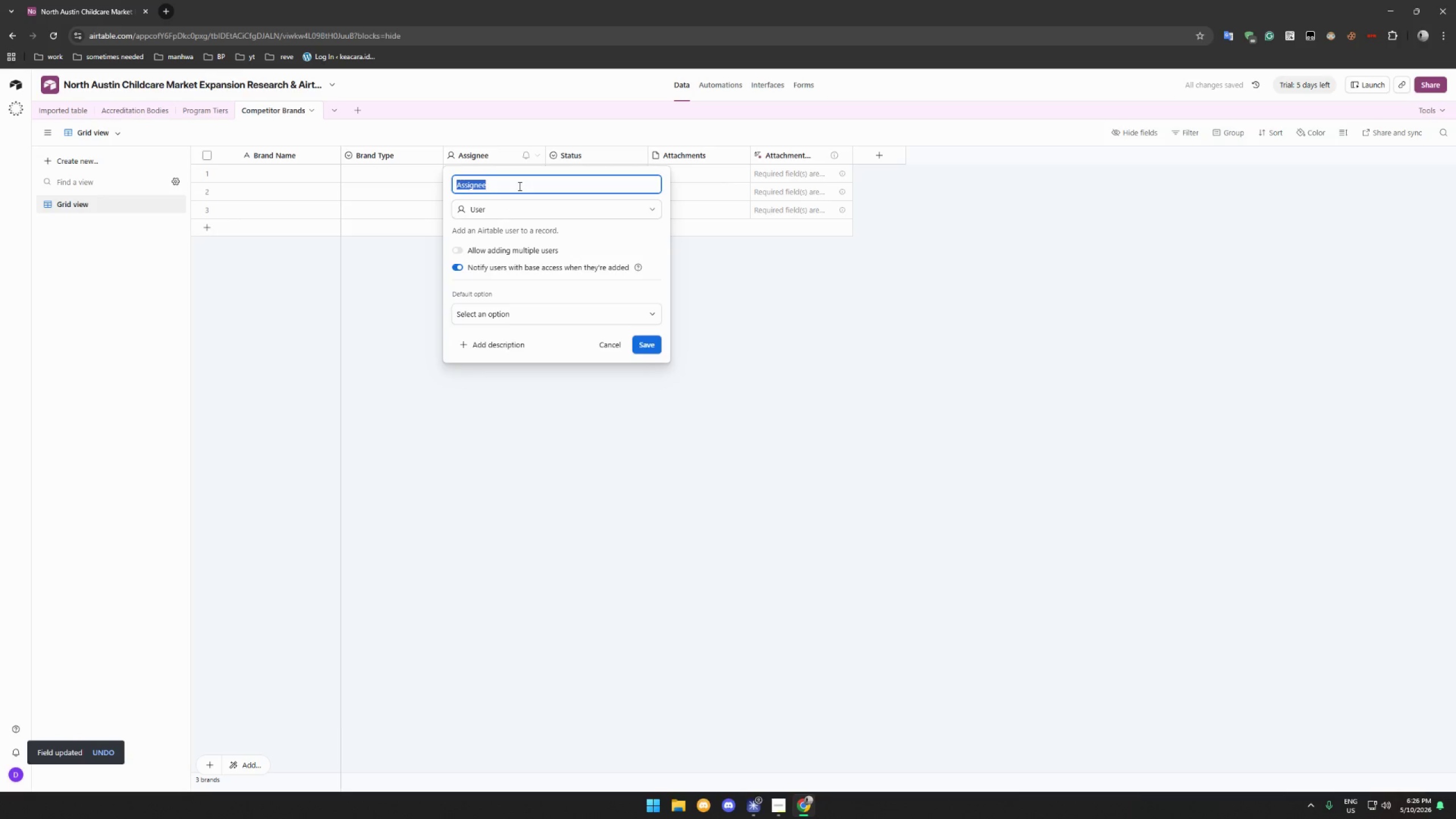 
type(Head )
key(Backspace)
type(quarters)
 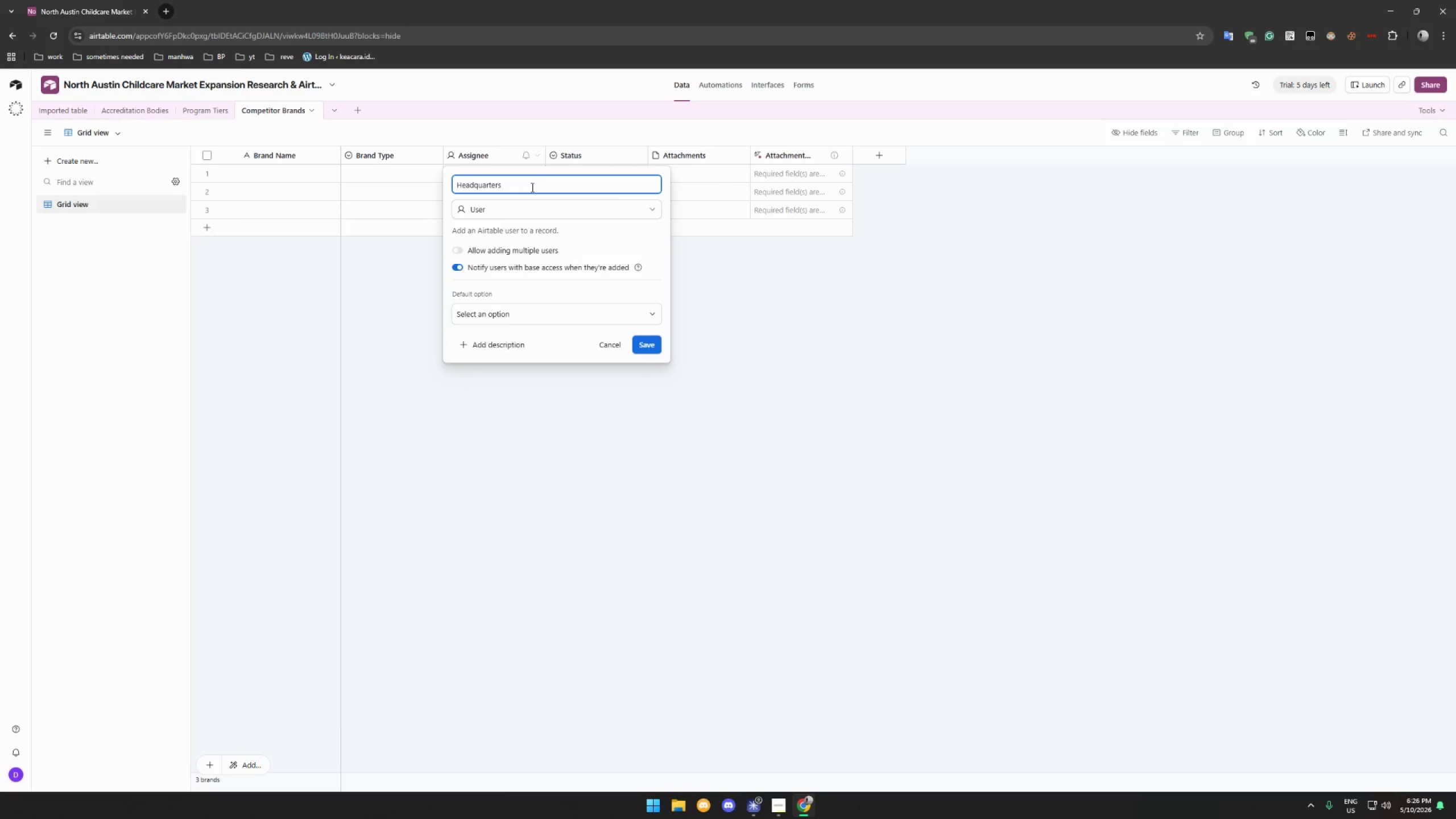 
left_click([565, 204])
 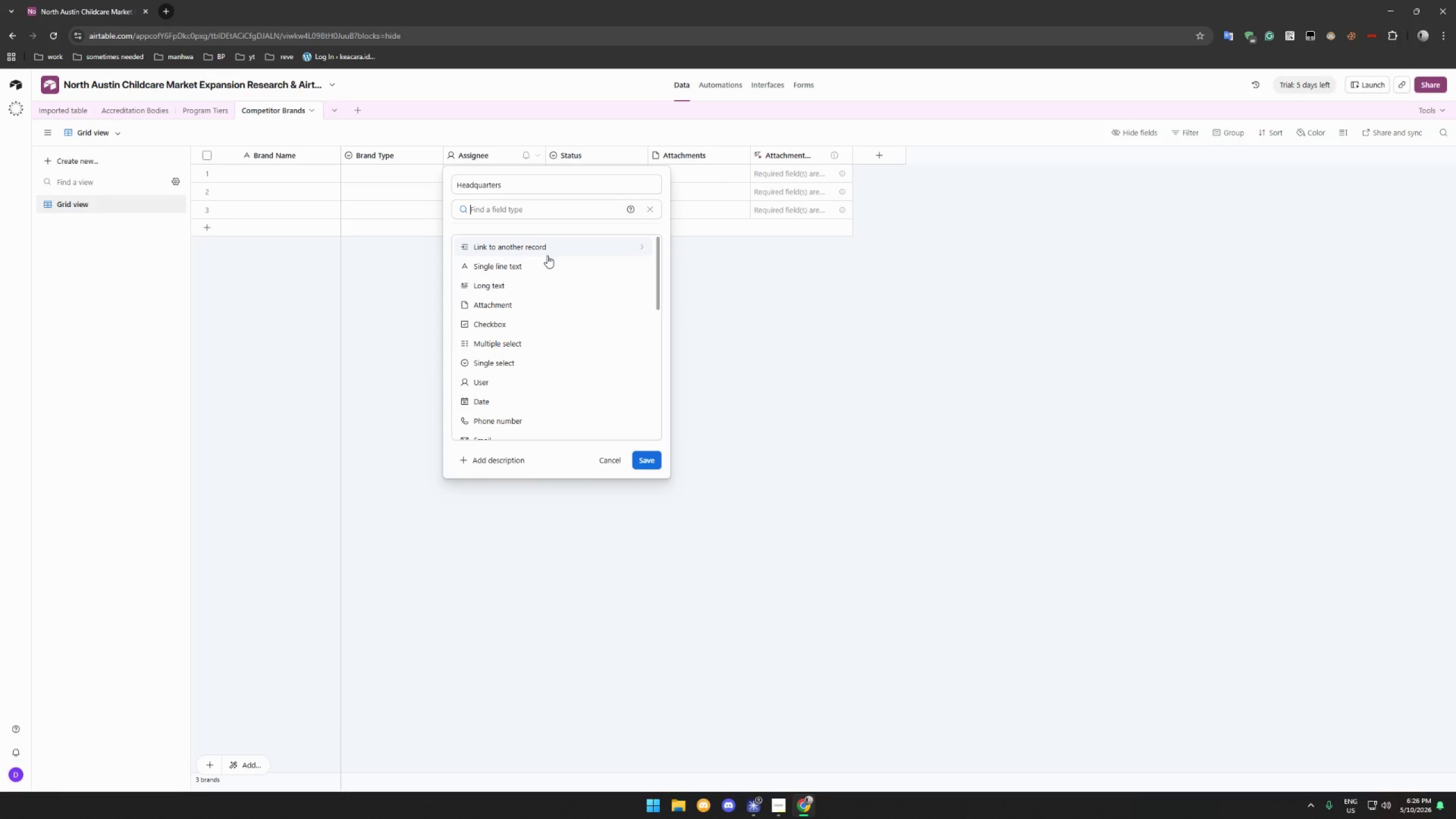 
left_click([546, 261])
 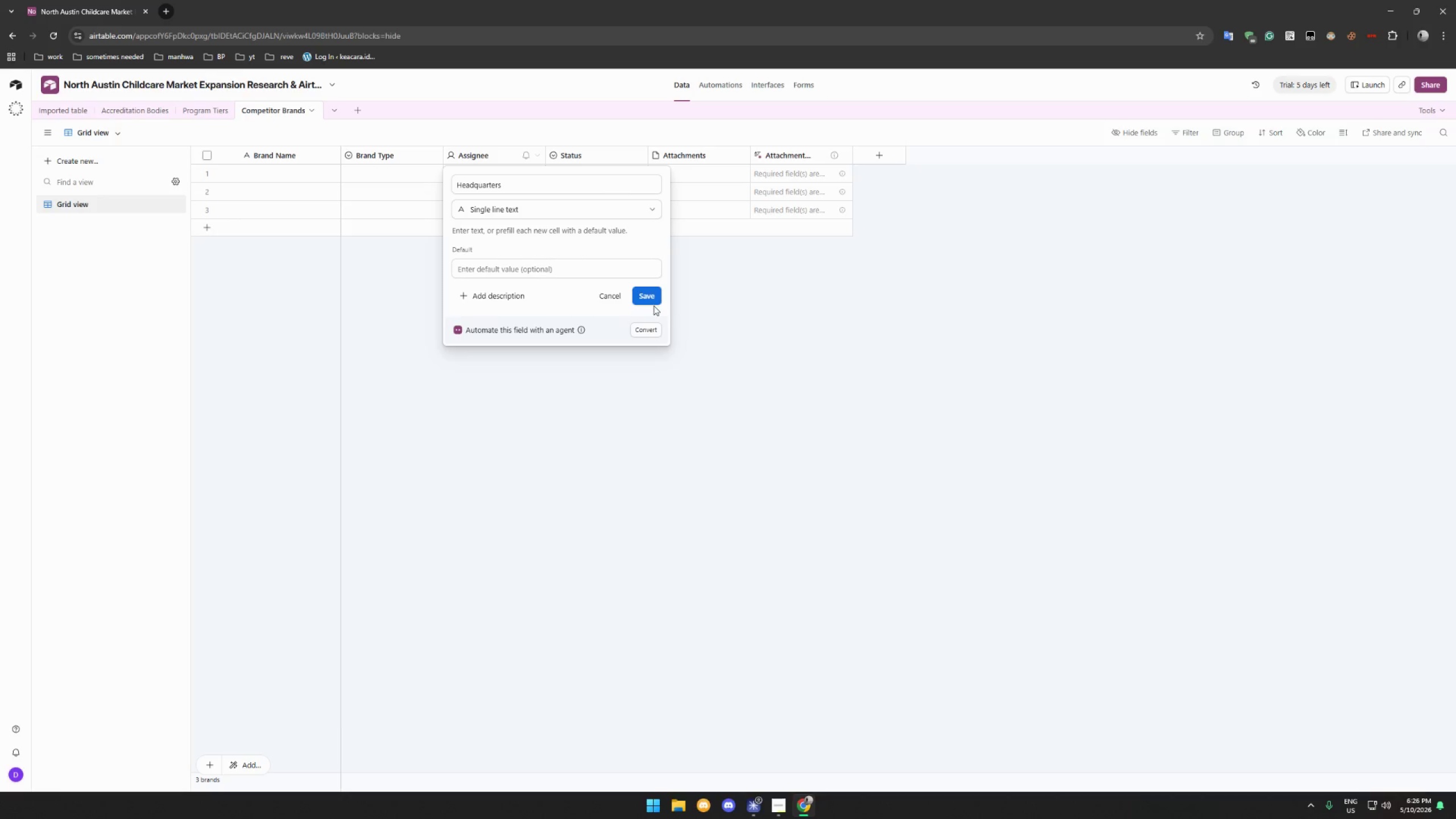 
double_click([652, 300])
 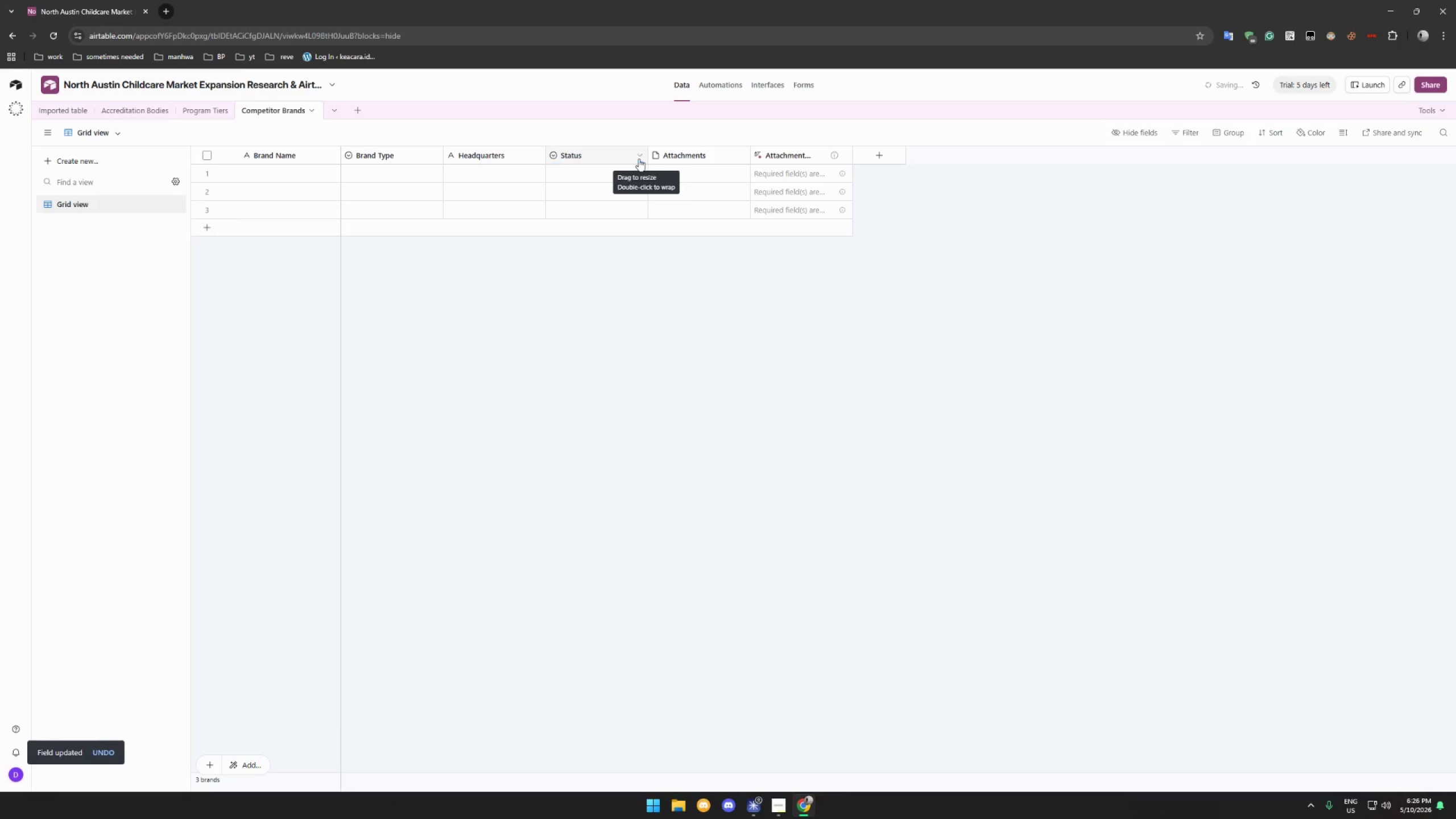 
left_click([639, 156])
 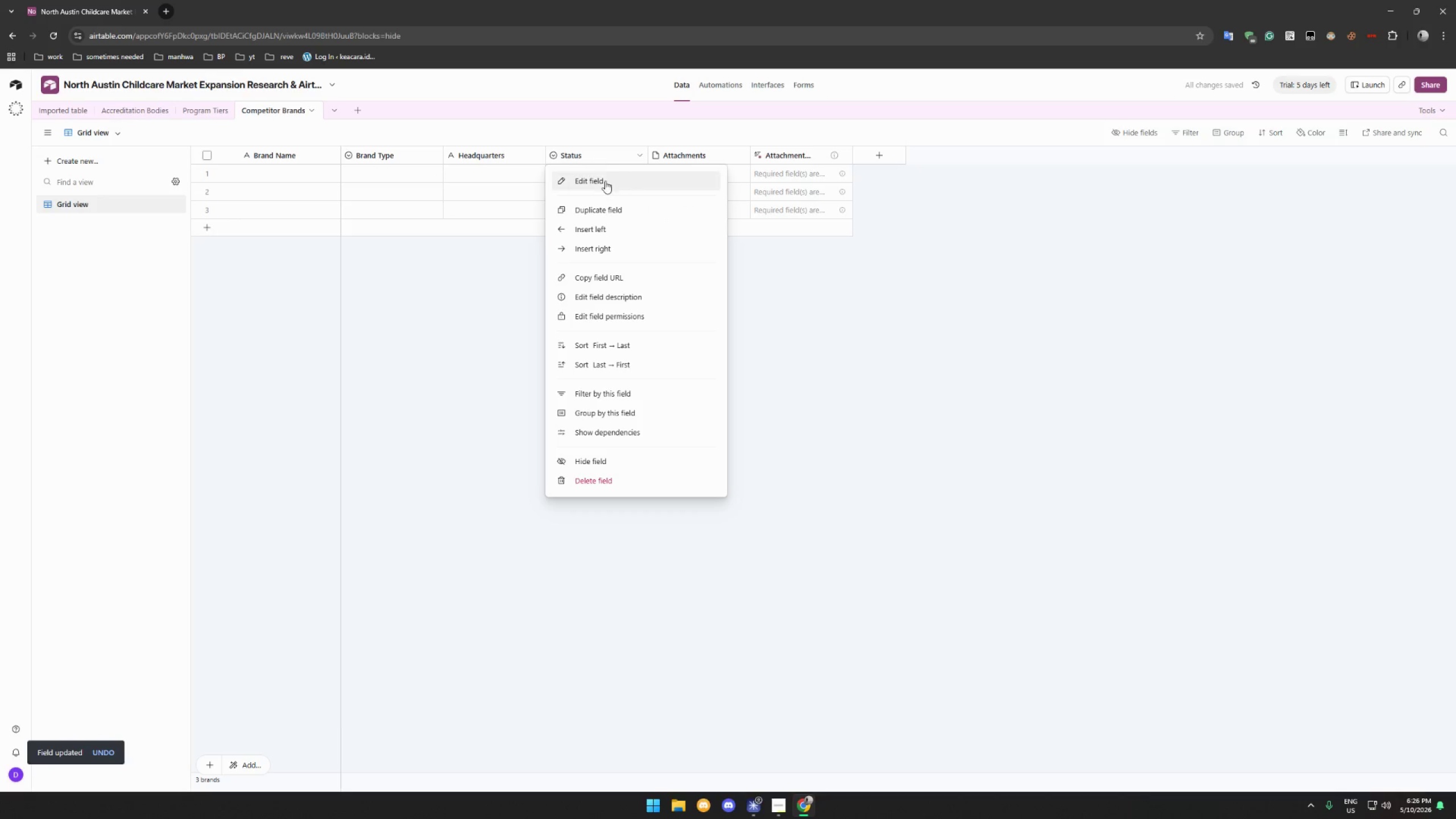 
left_click([605, 181])
 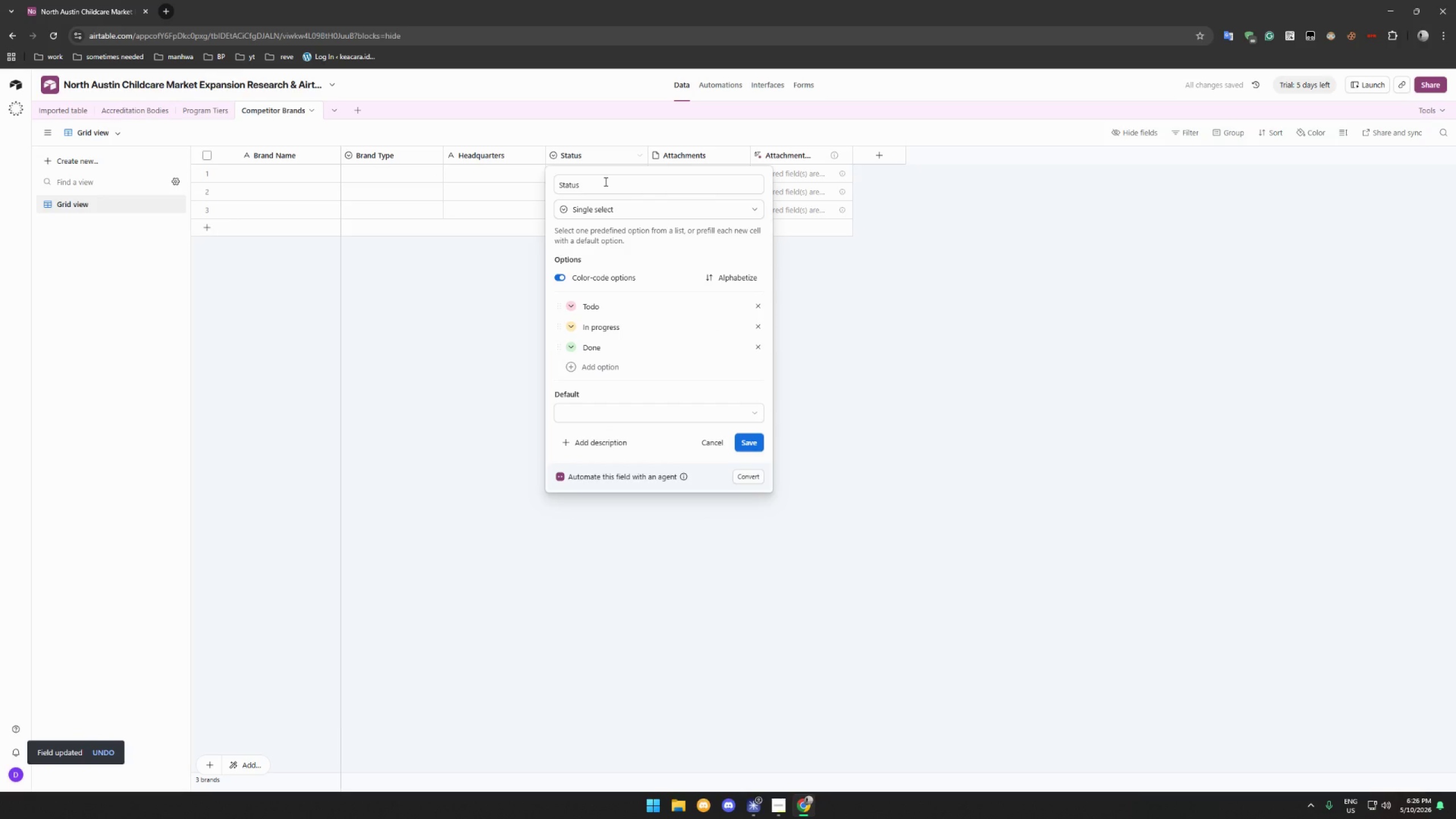 
hold_key(key=ShiftLeft, duration=1.5)
 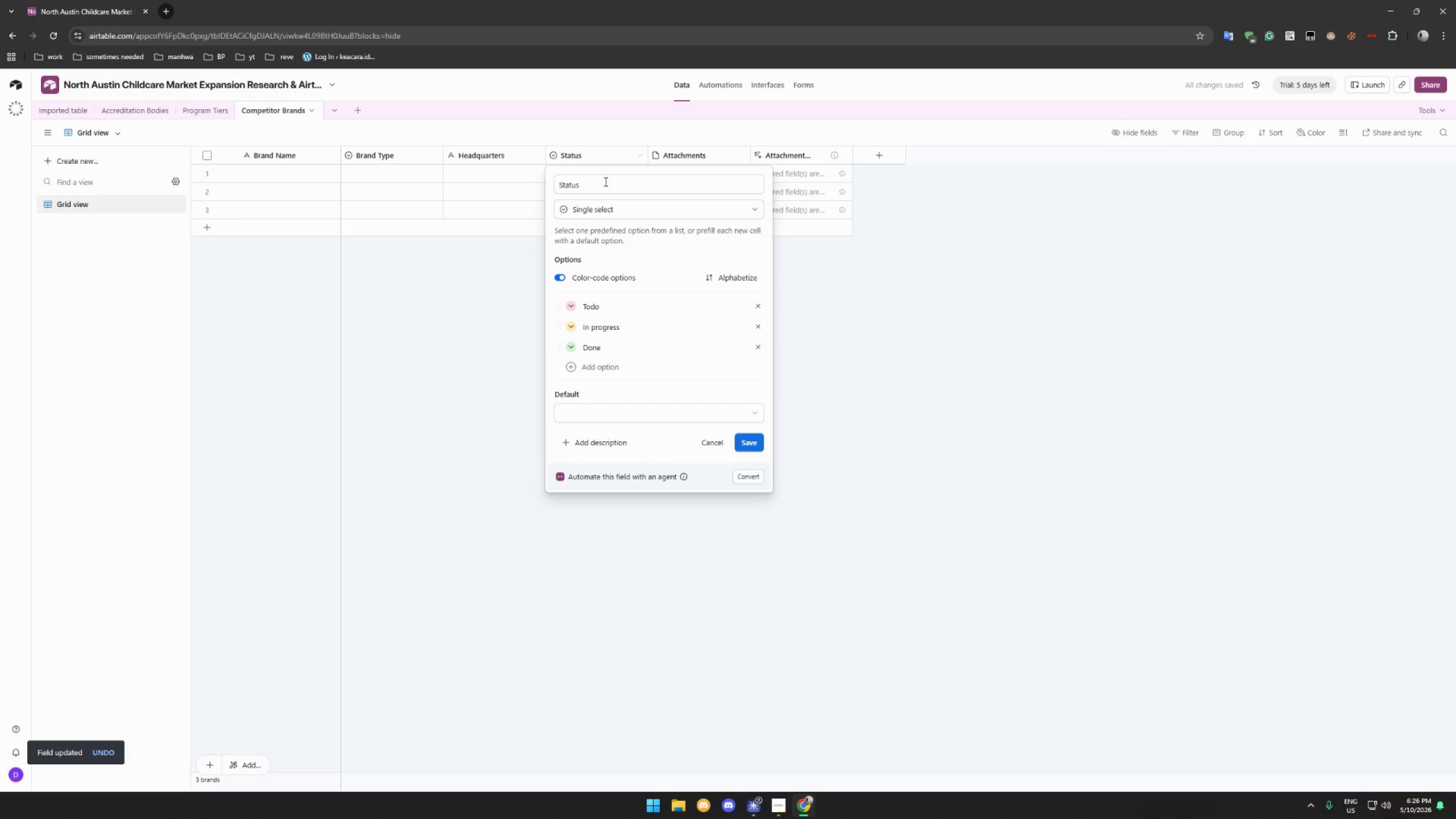 
key(Shift+W)
 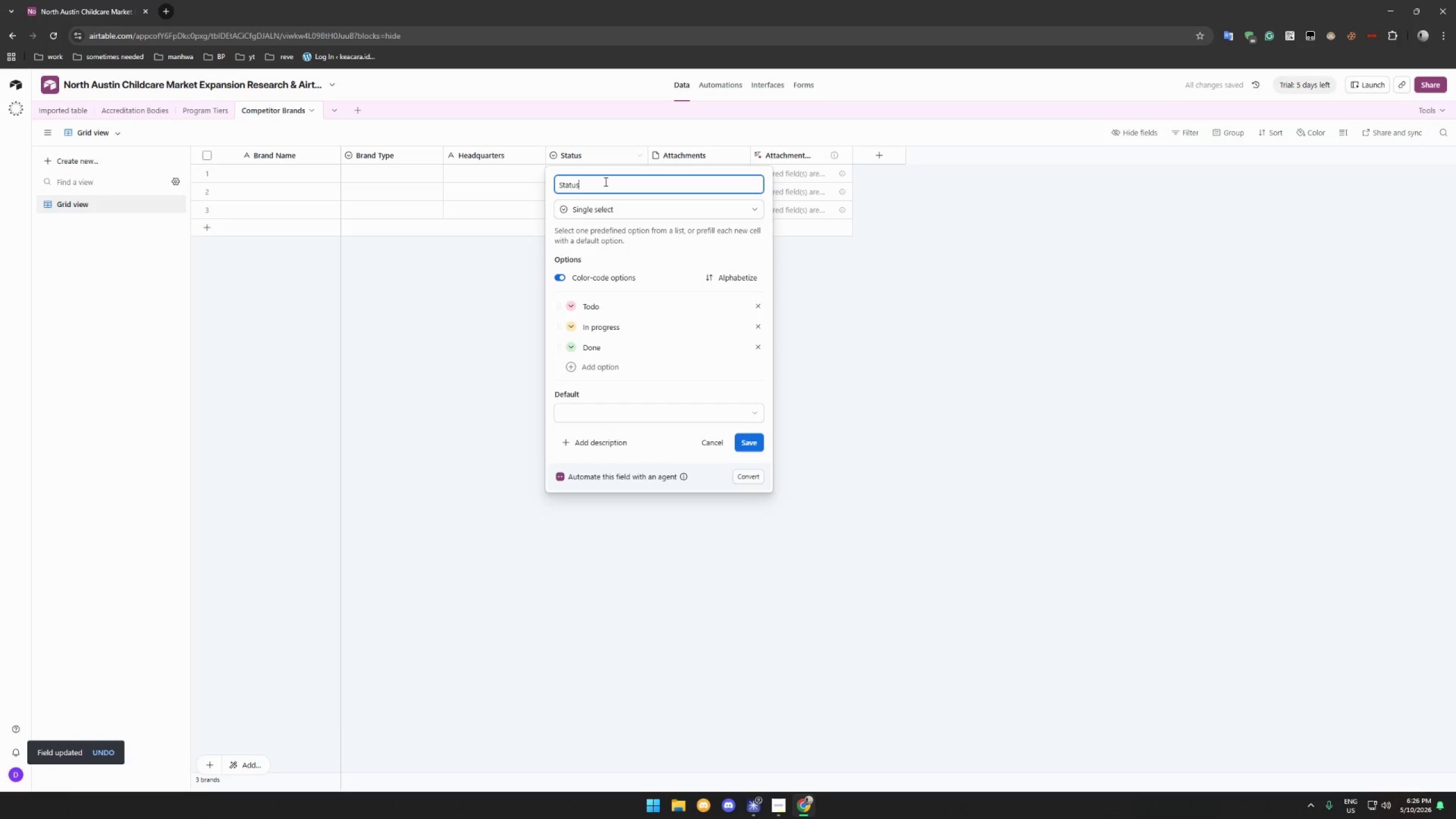 
left_click([605, 181])
 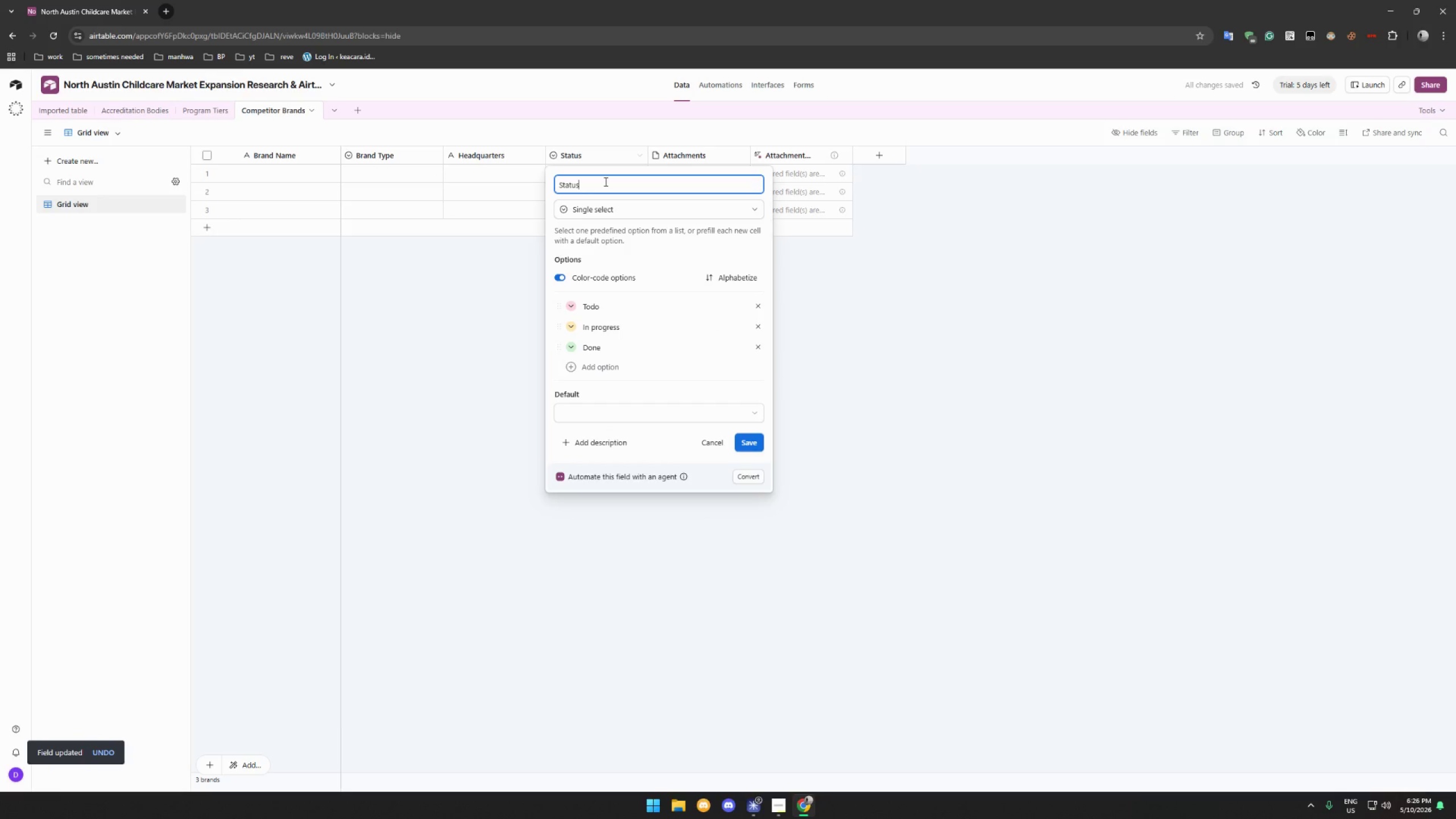 
double_click([605, 181])
 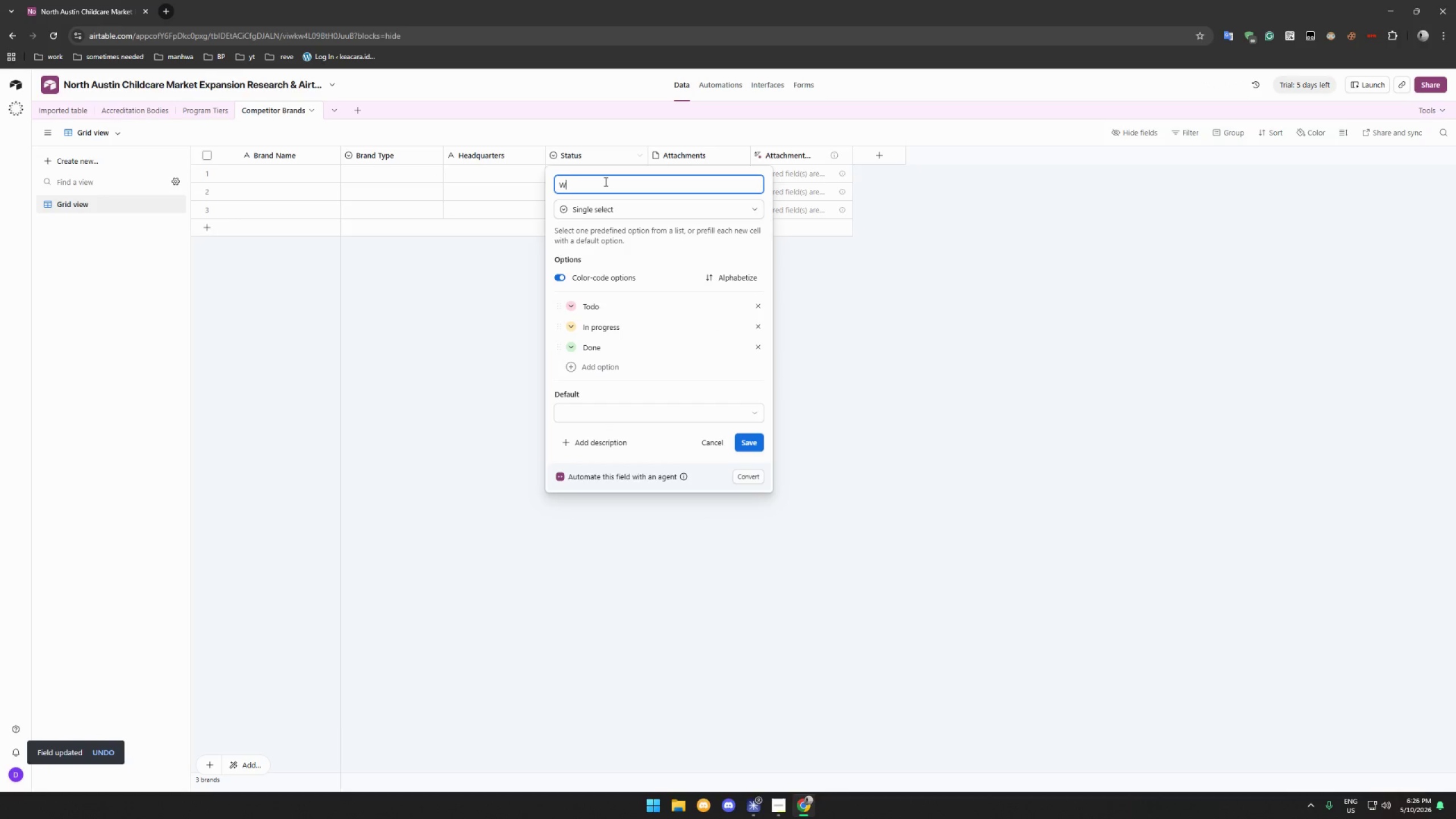 
type(Website)
 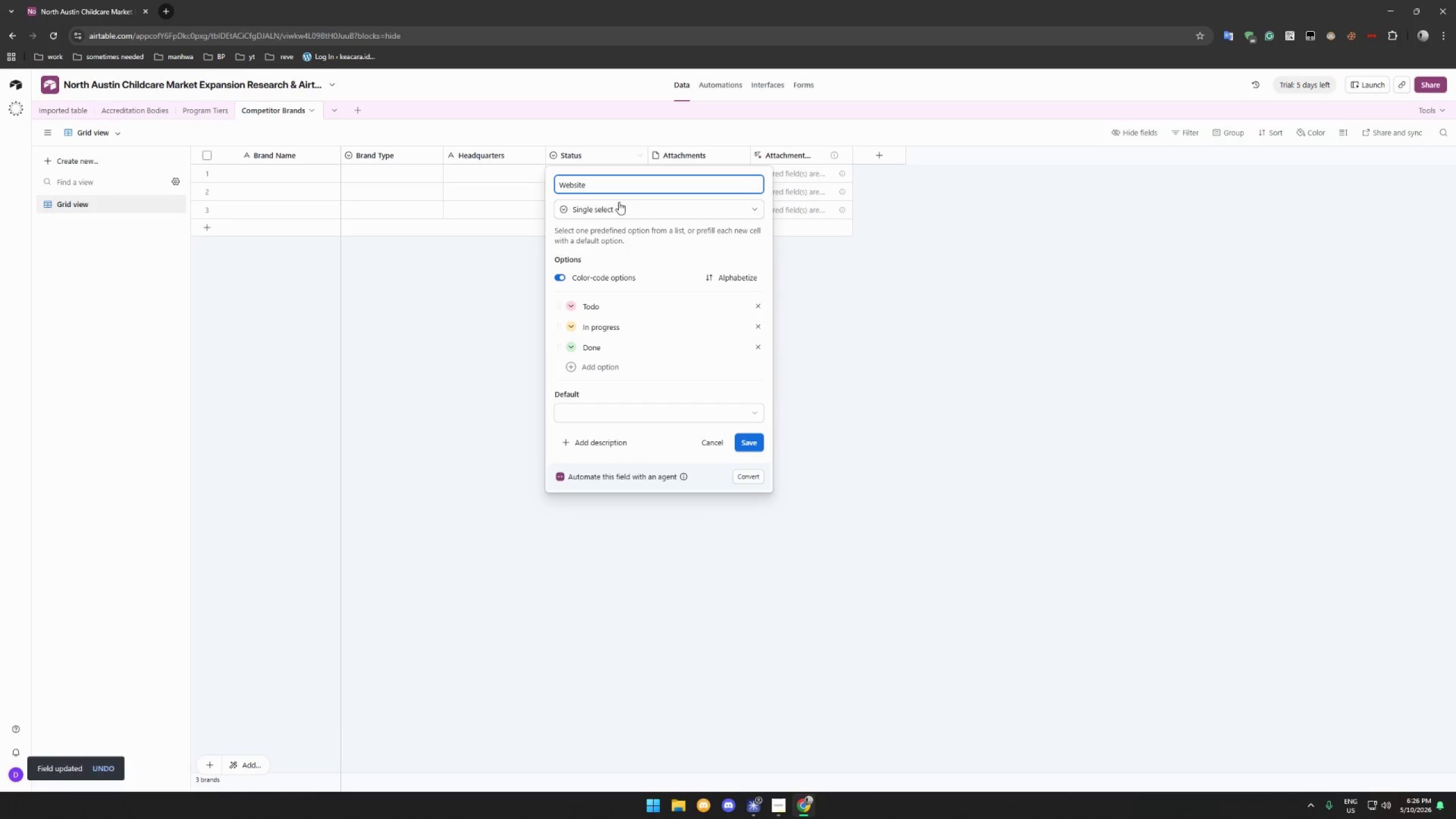 
left_click([619, 209])
 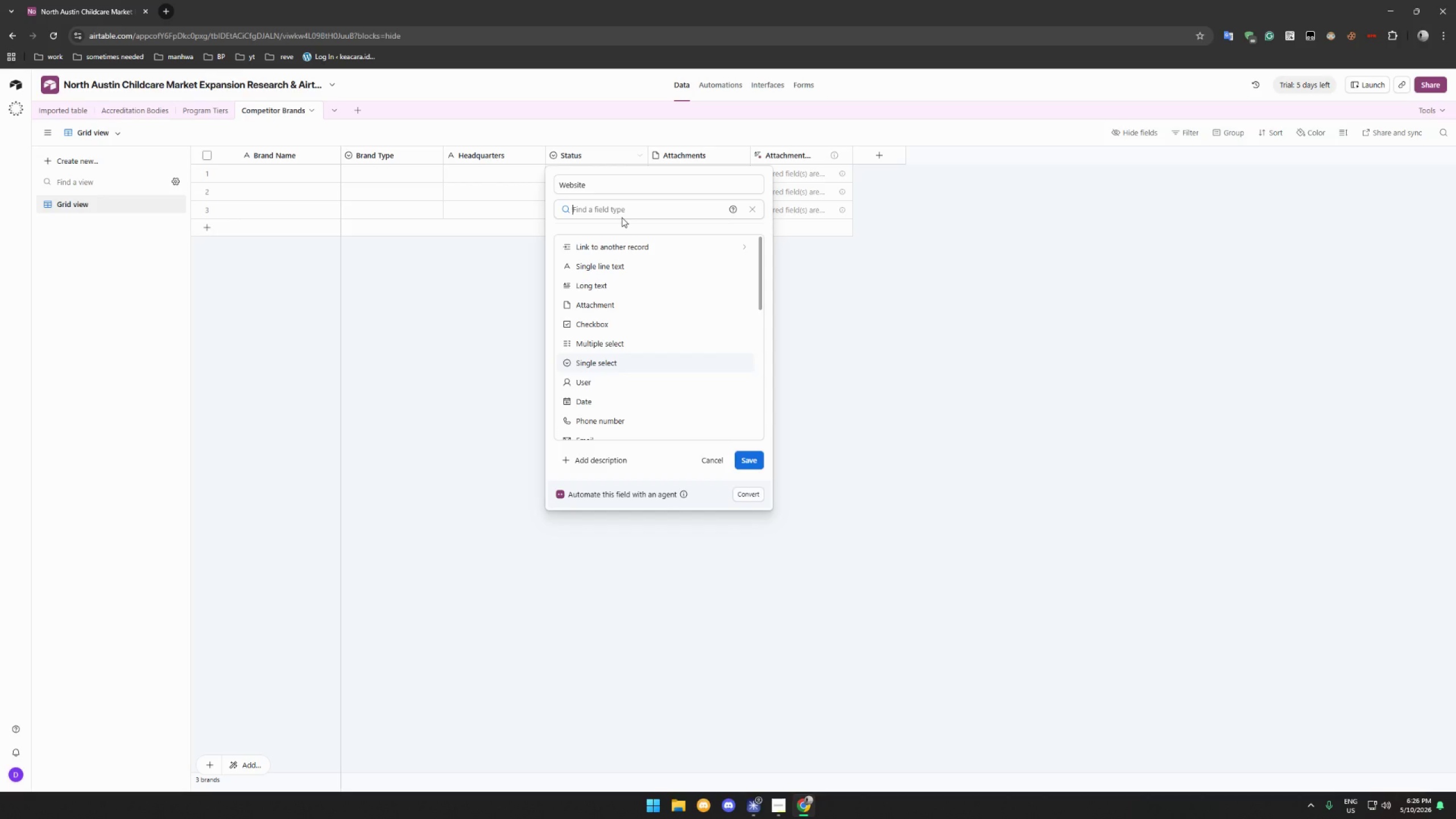 
type(URL)
 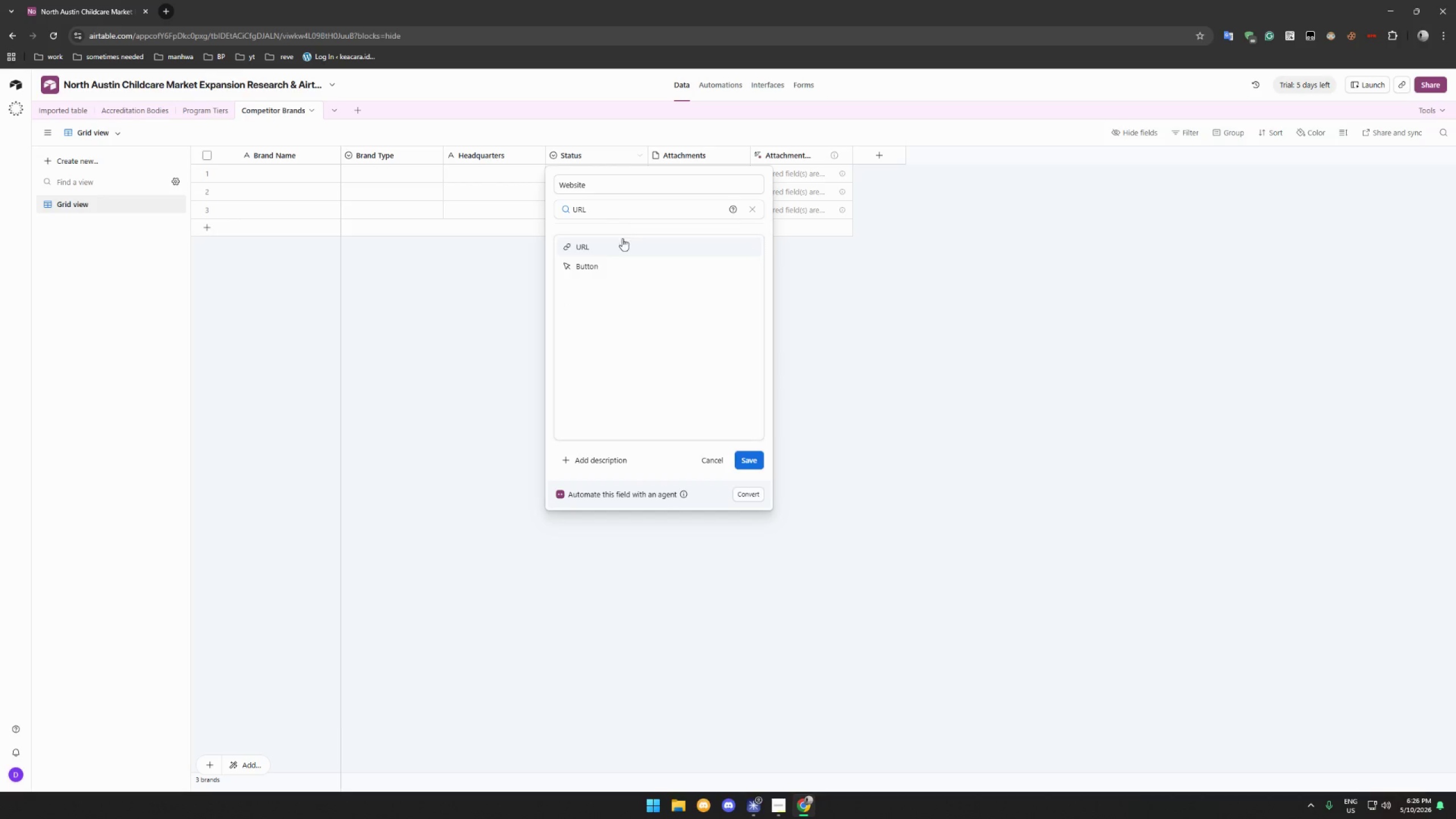 
left_click([619, 246])
 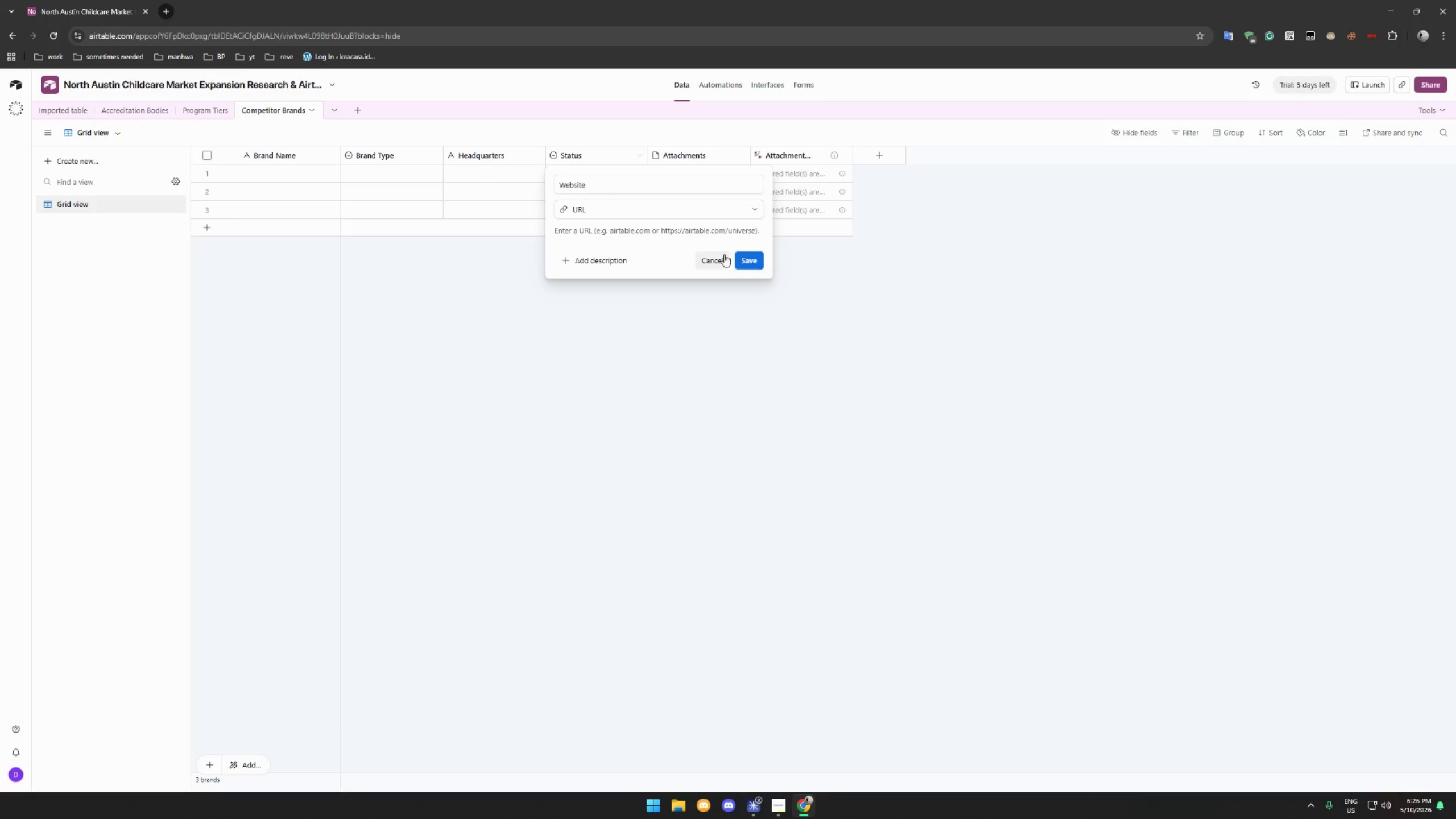 
left_click([745, 262])
 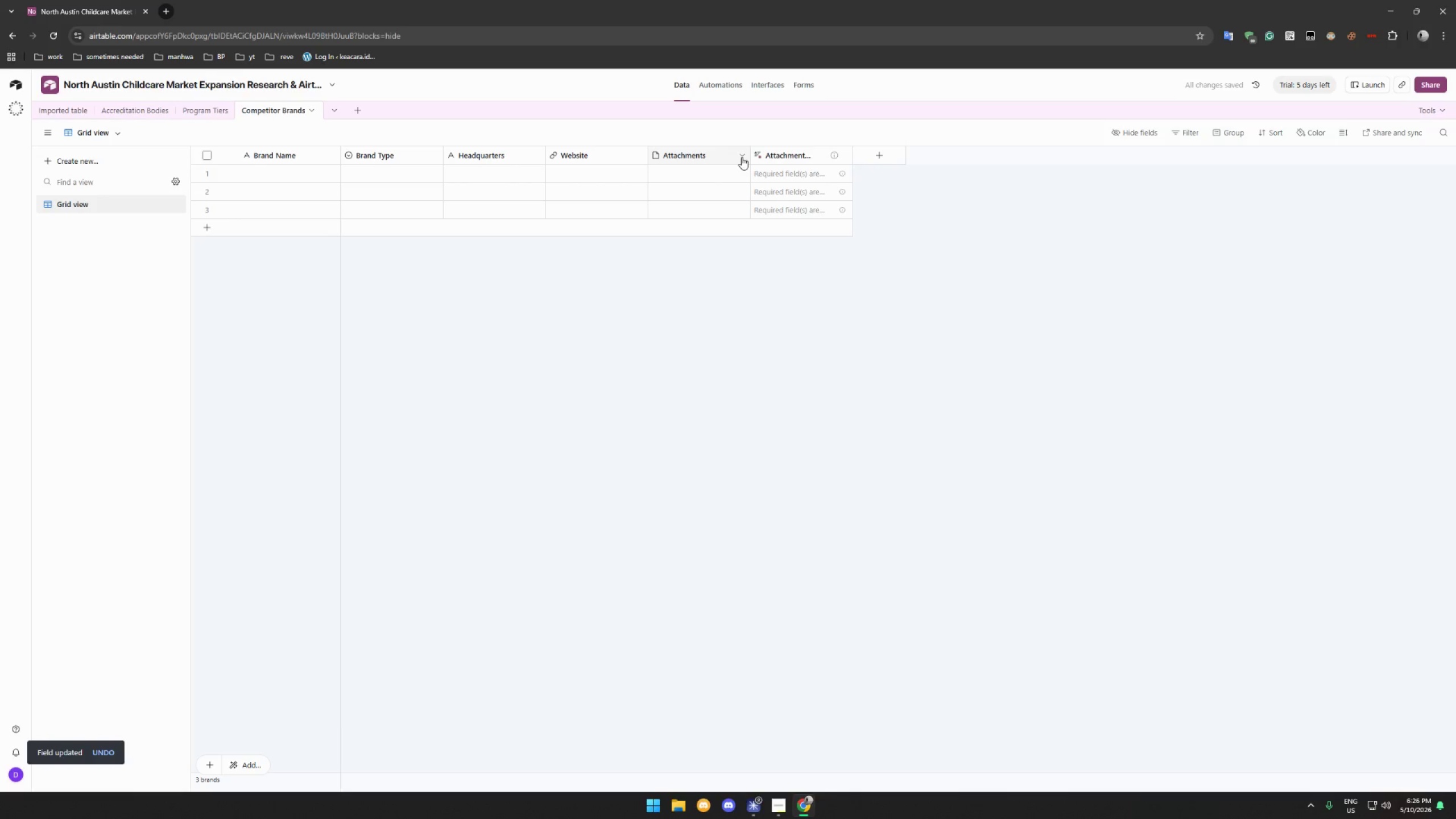 
left_click([741, 157])
 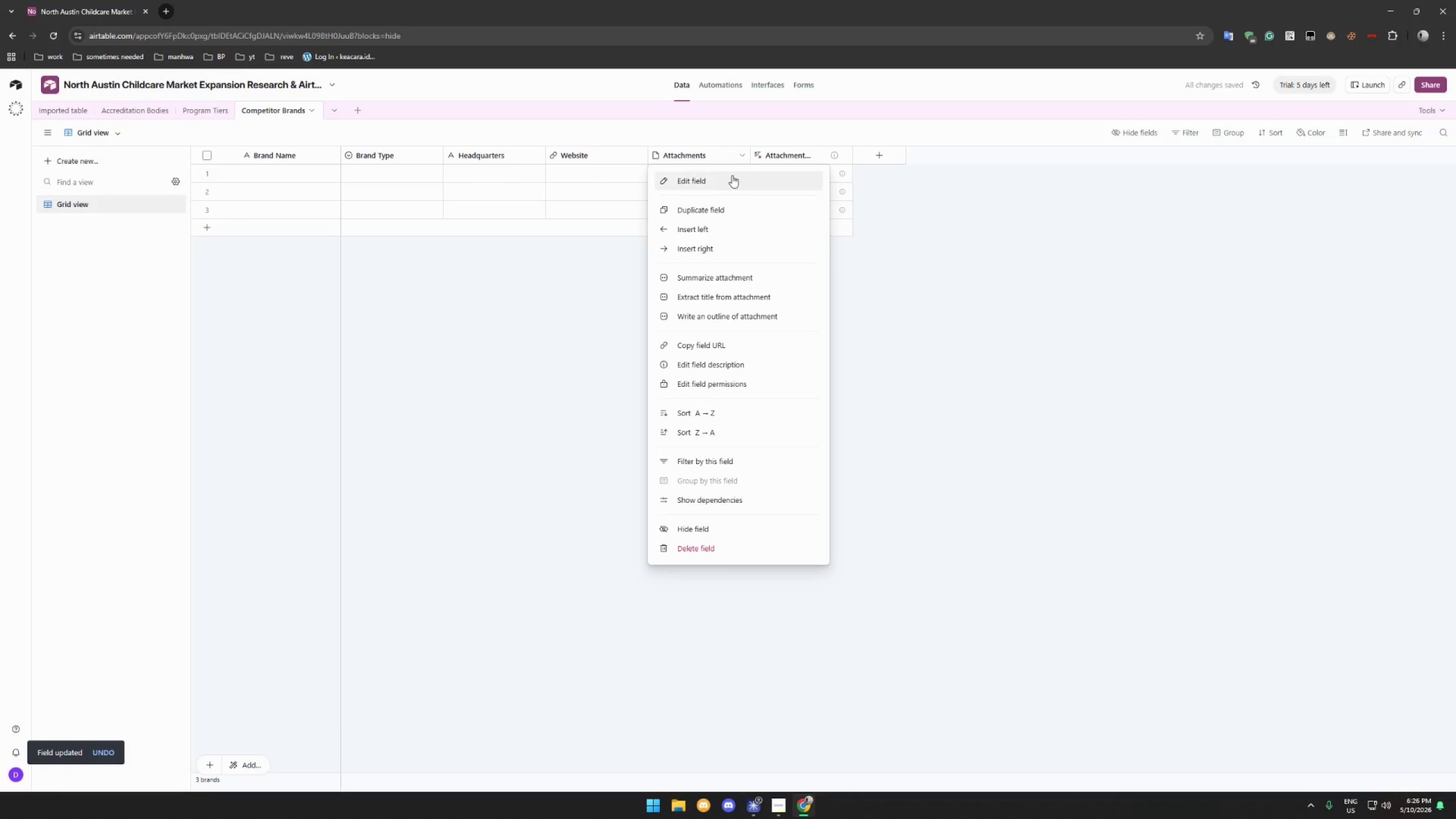 
left_click([730, 178])
 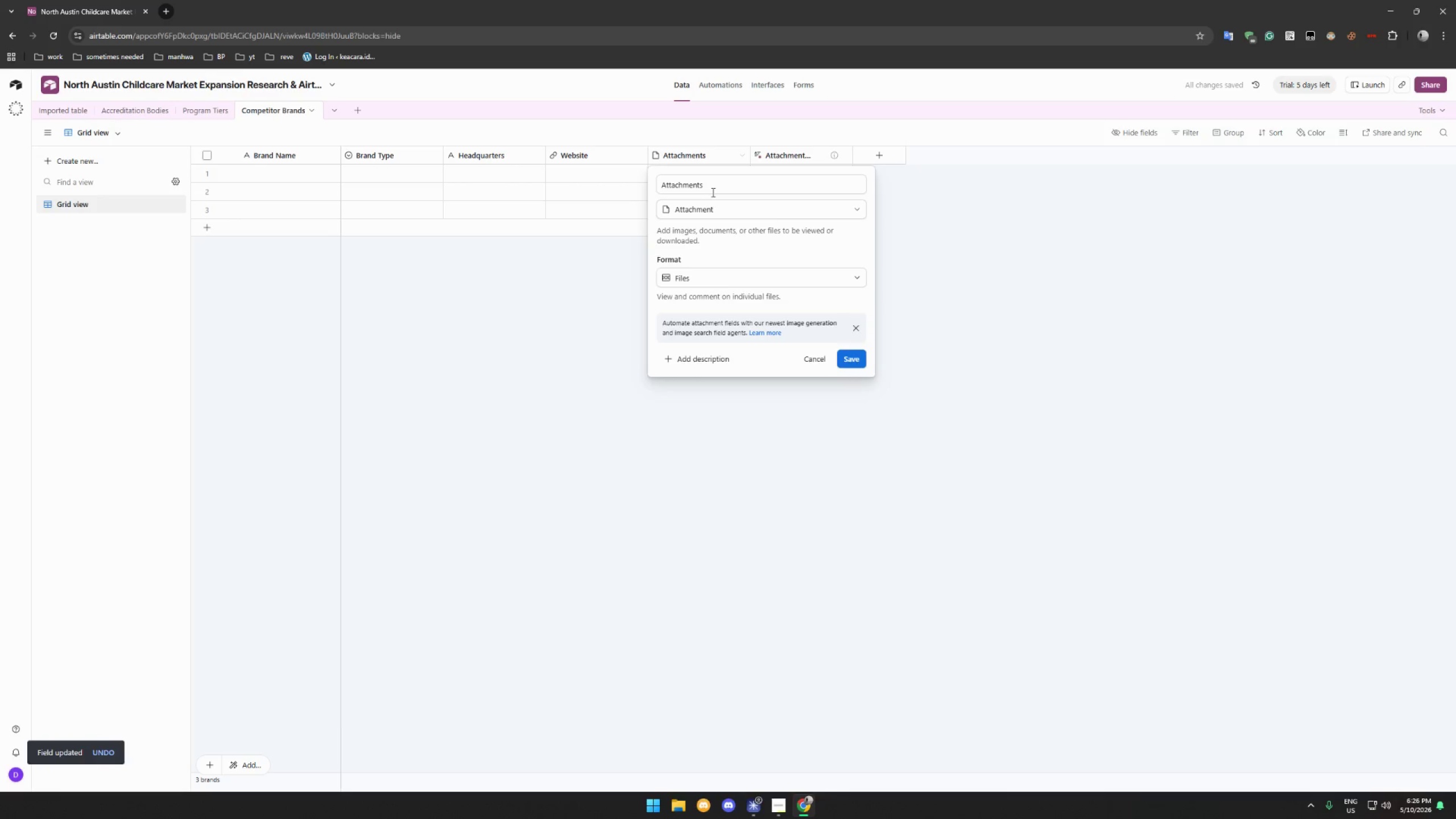 
double_click([713, 189])
 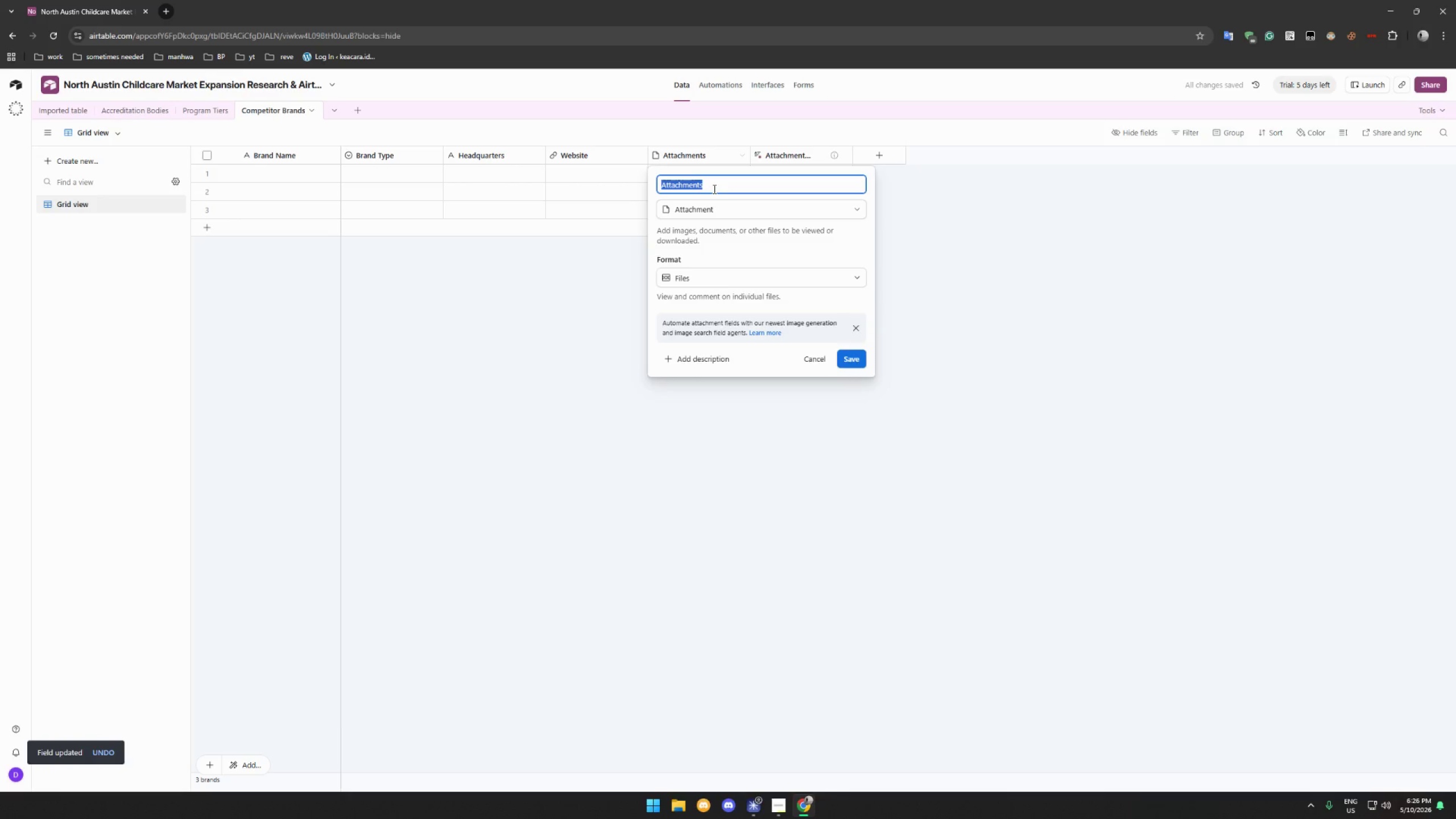 
type(Notes)
 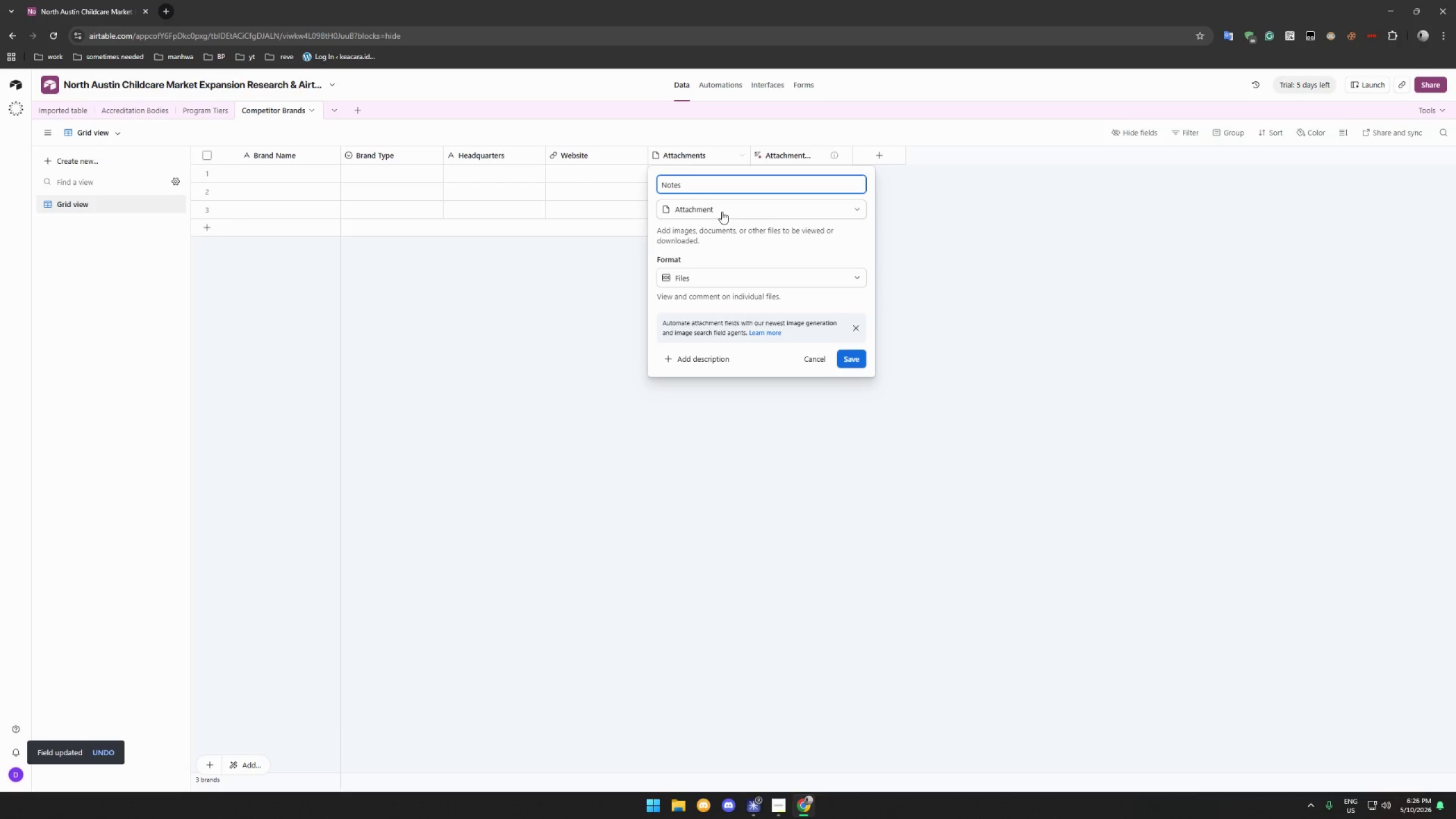 
left_click([723, 213])
 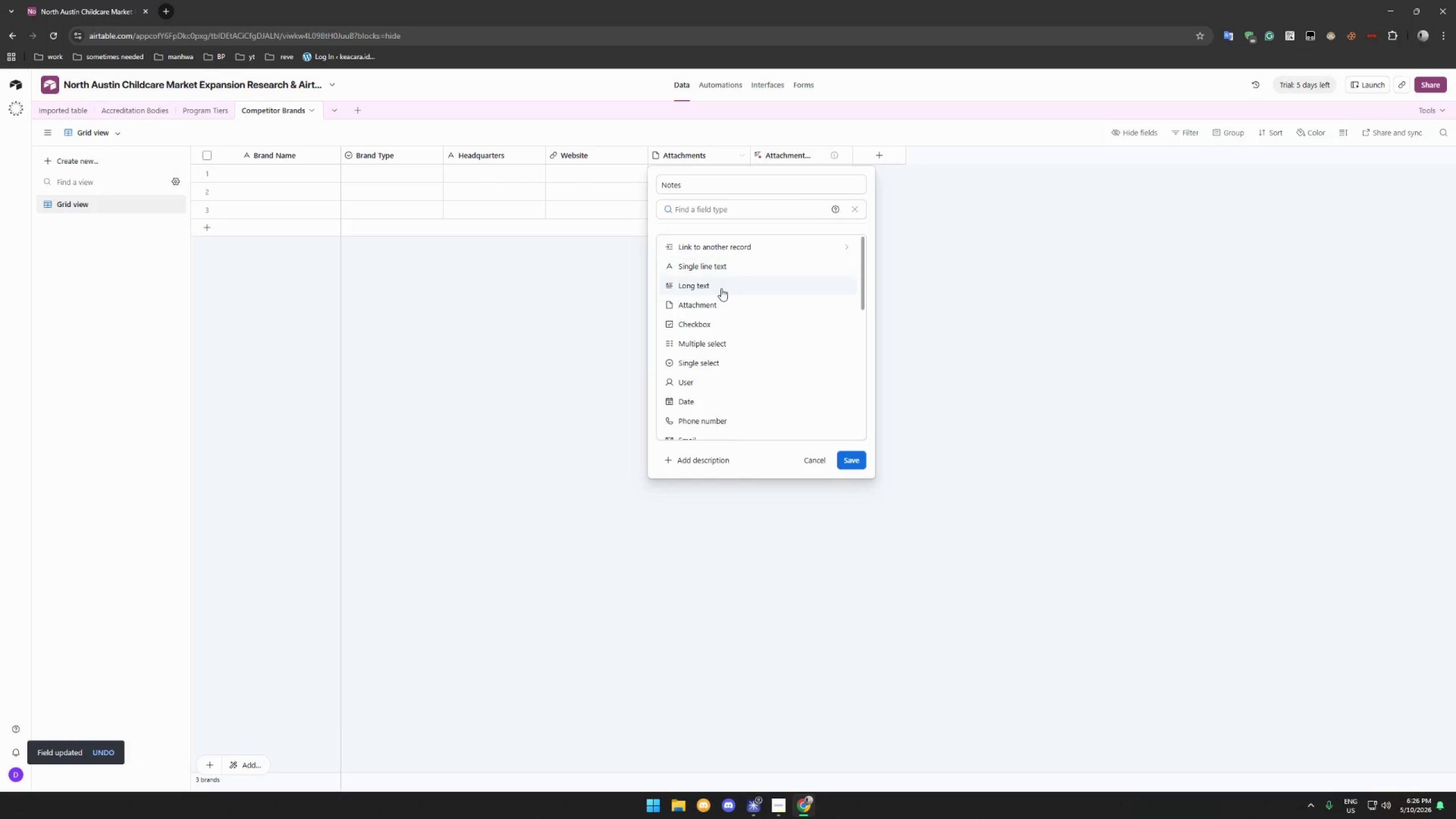 
left_click([722, 286])
 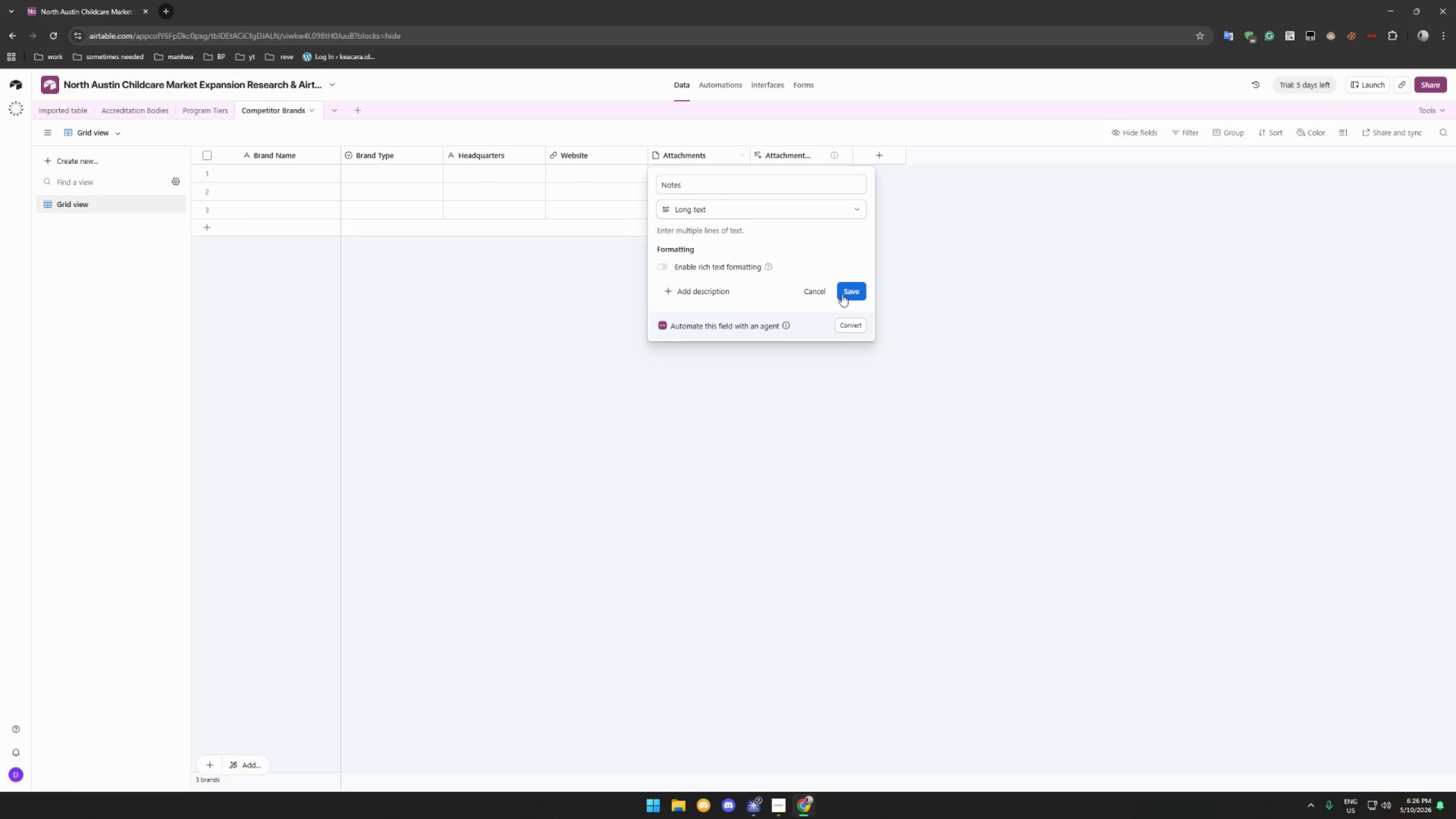 
left_click([856, 293])
 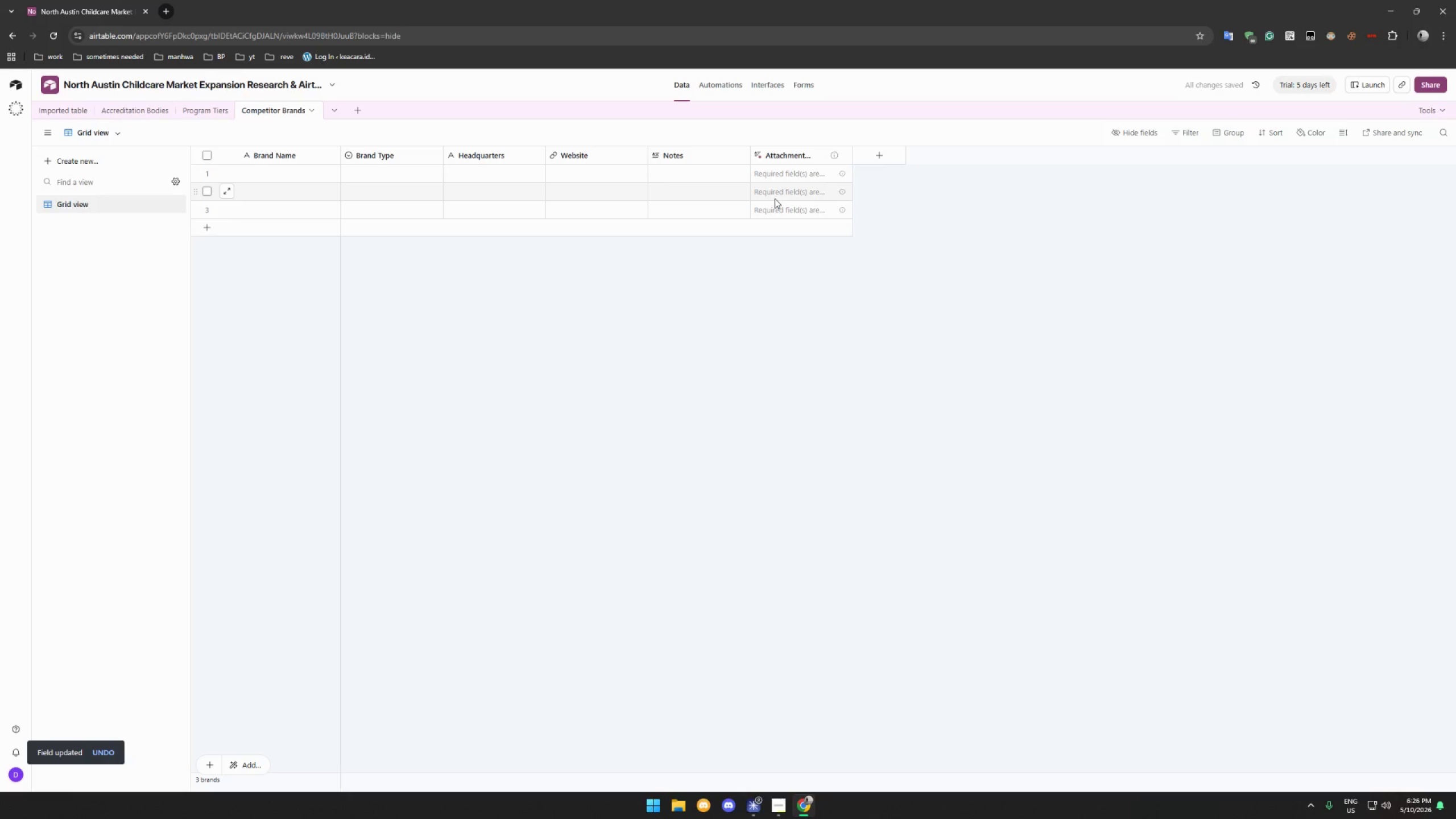 
wait(6.42)
 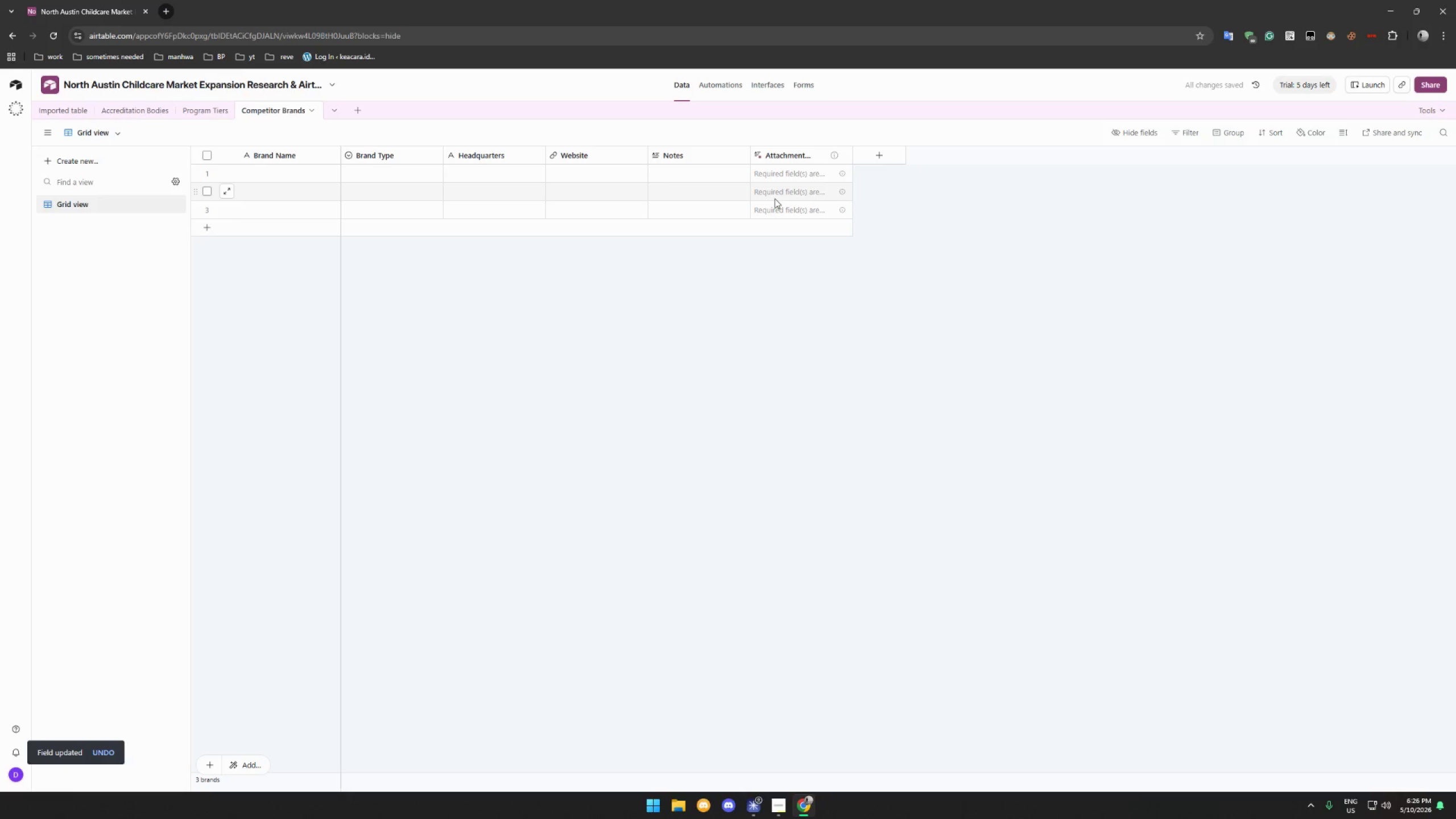 
left_click([843, 156])
 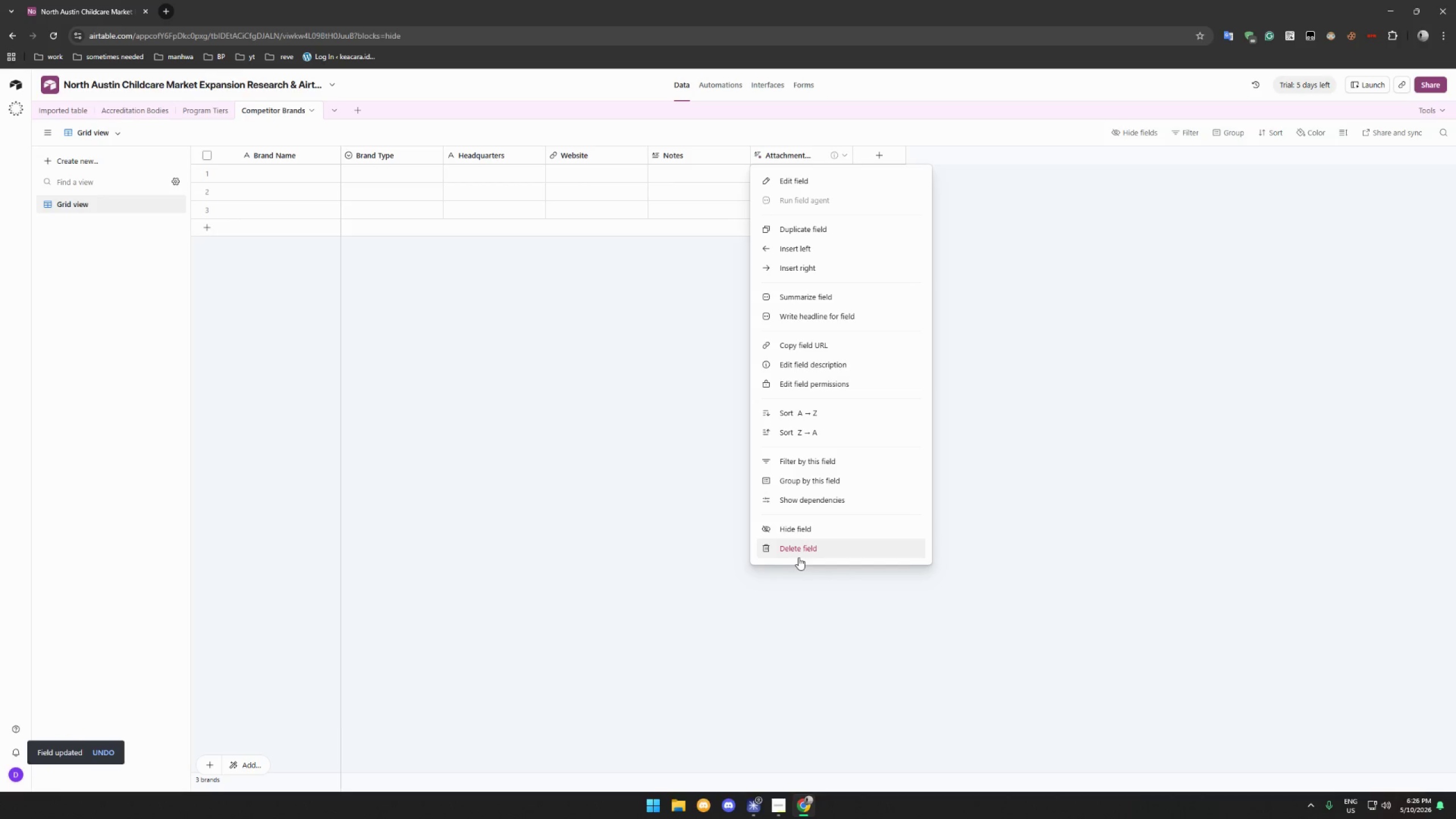 
left_click([801, 546])
 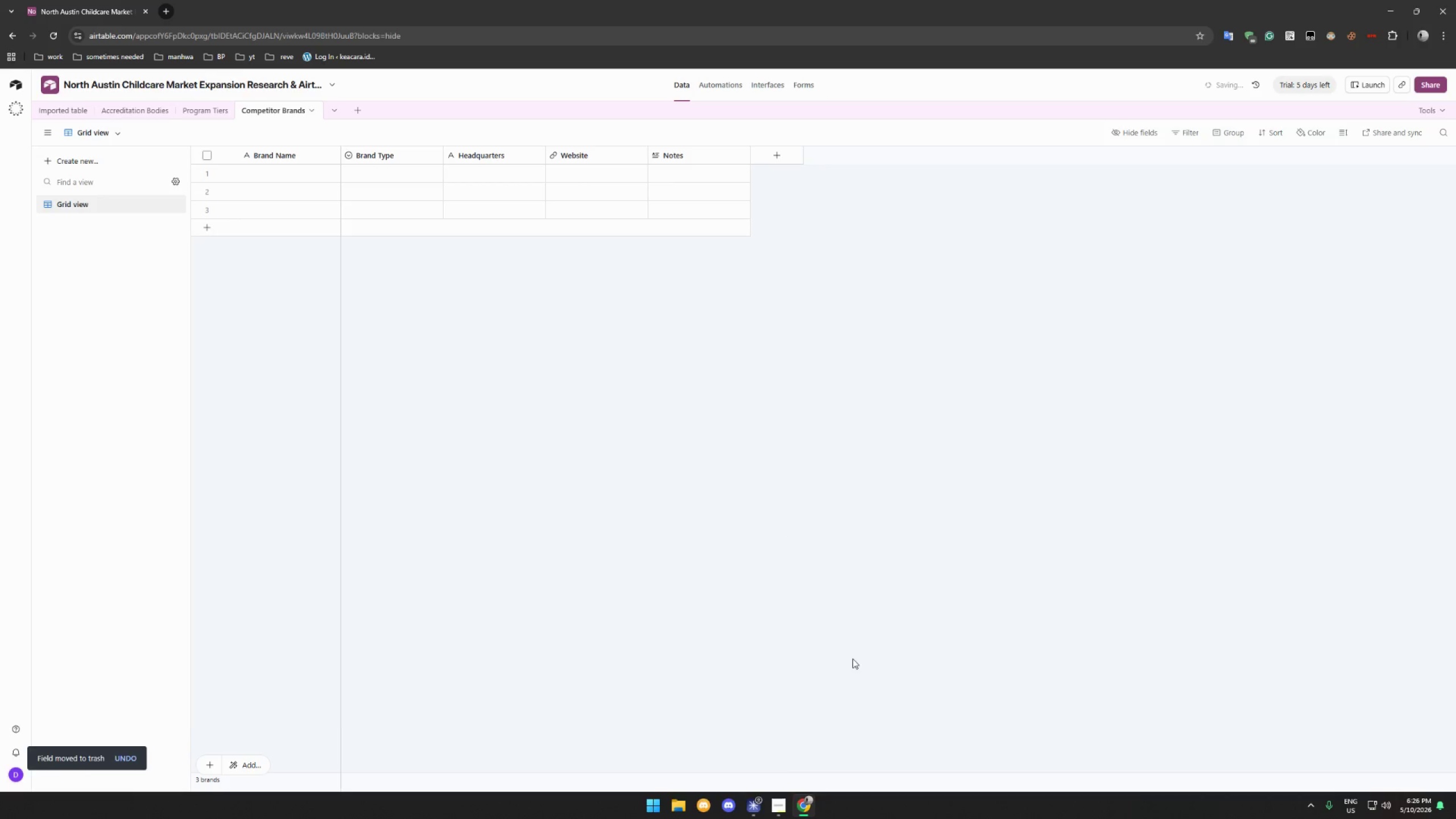 
left_click([774, 803])